 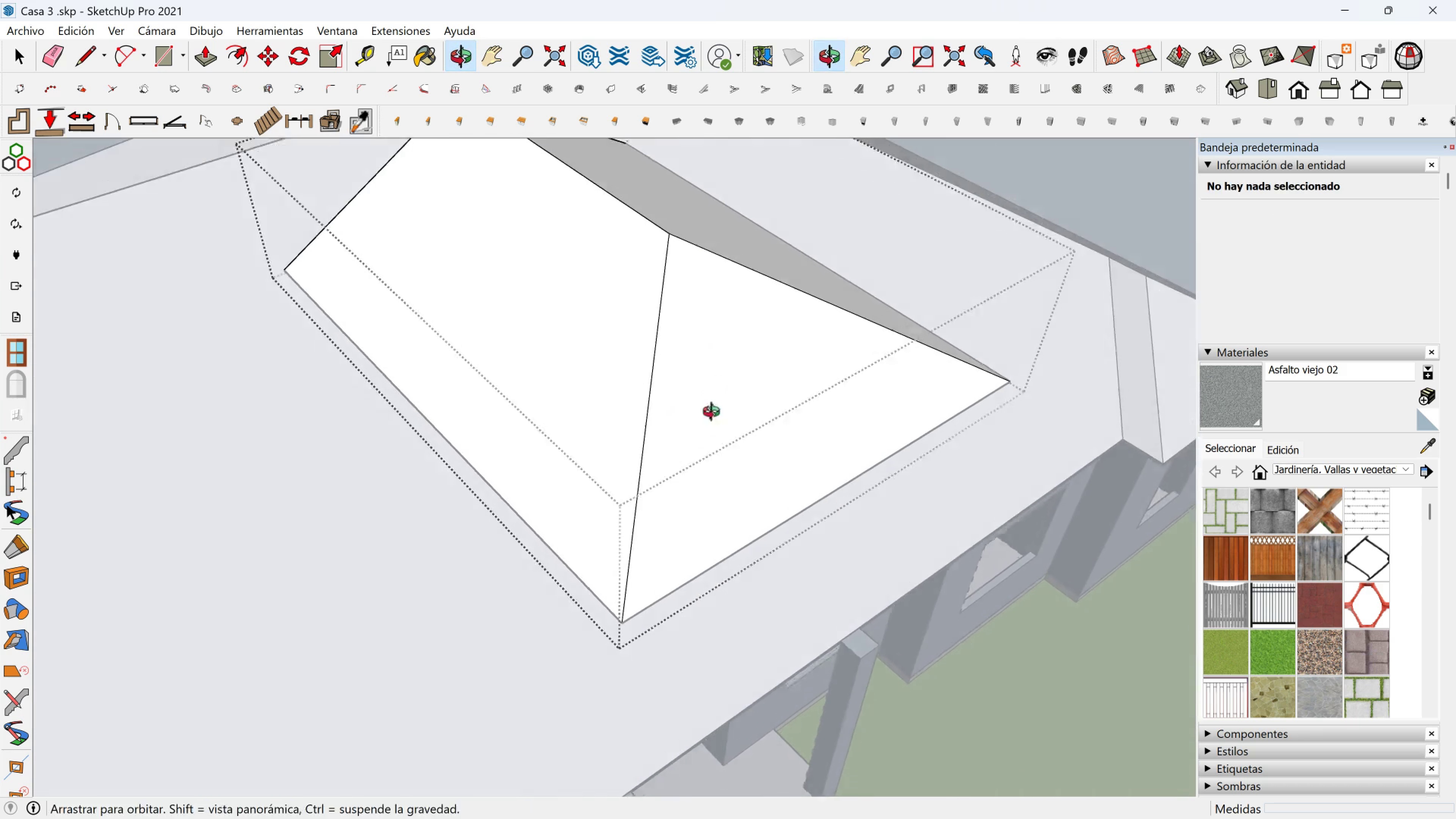 
key(Space)
 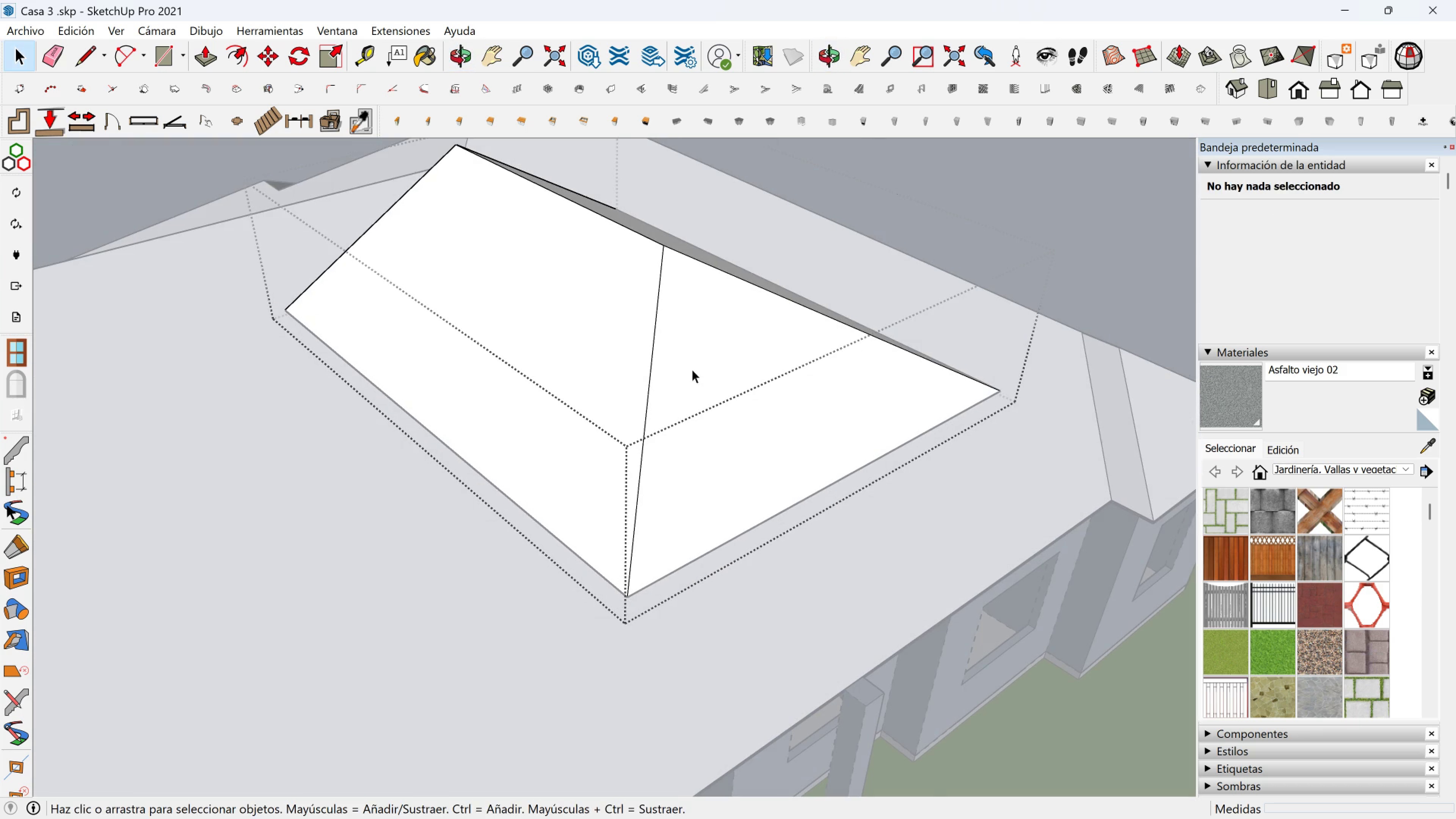 
key(Escape)
 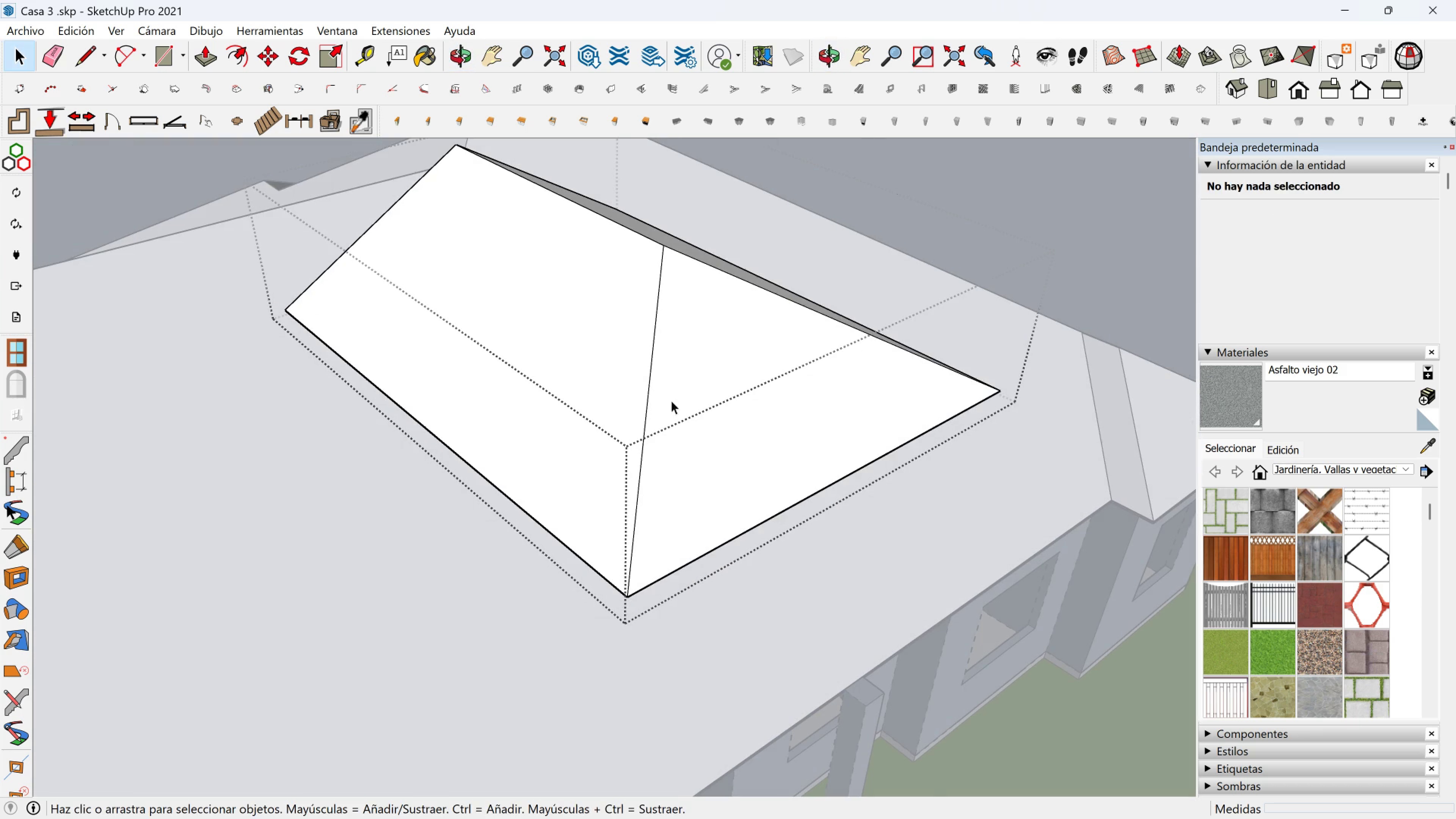 
key(Escape)
 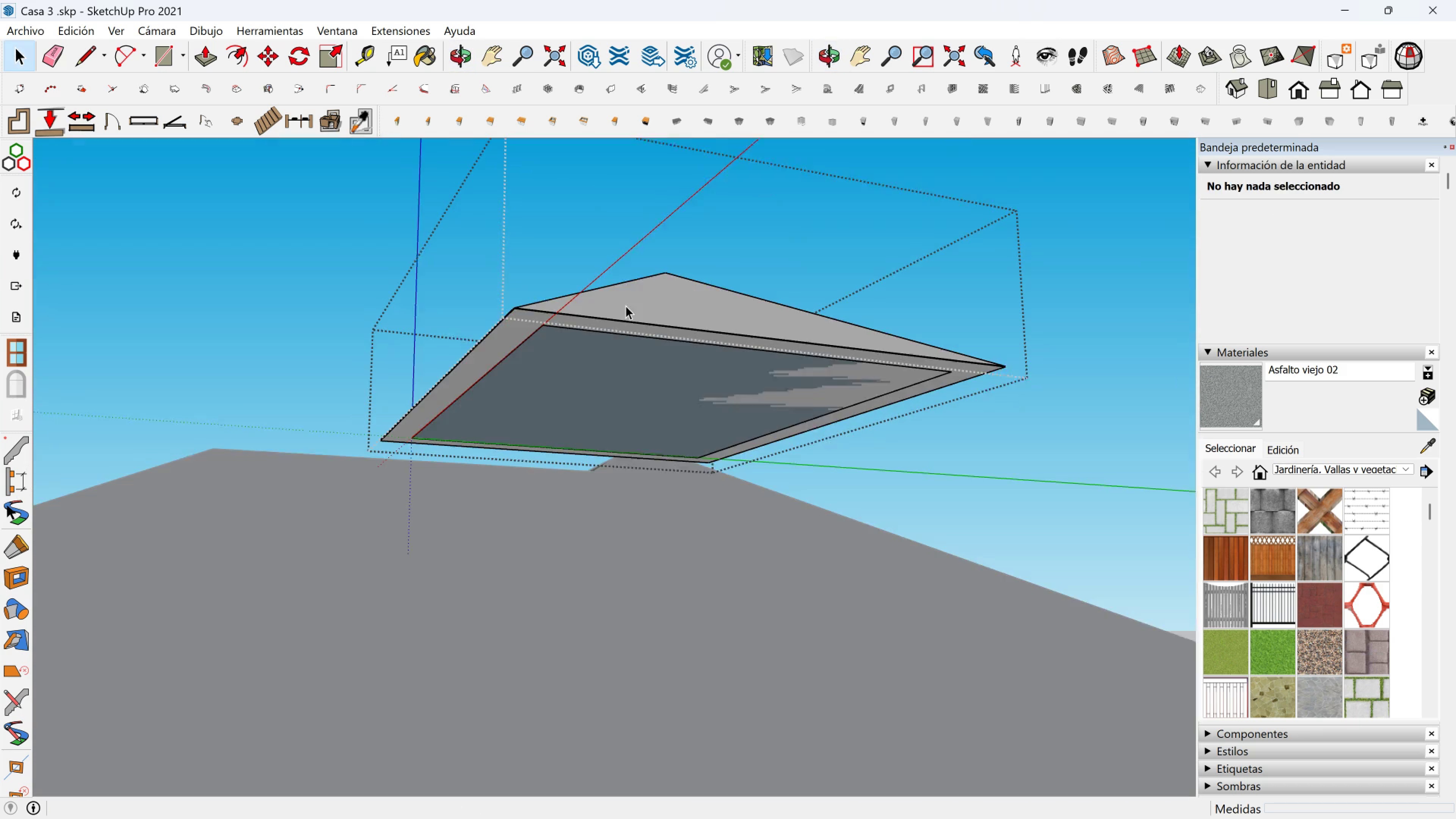 
left_click([614, 347])
 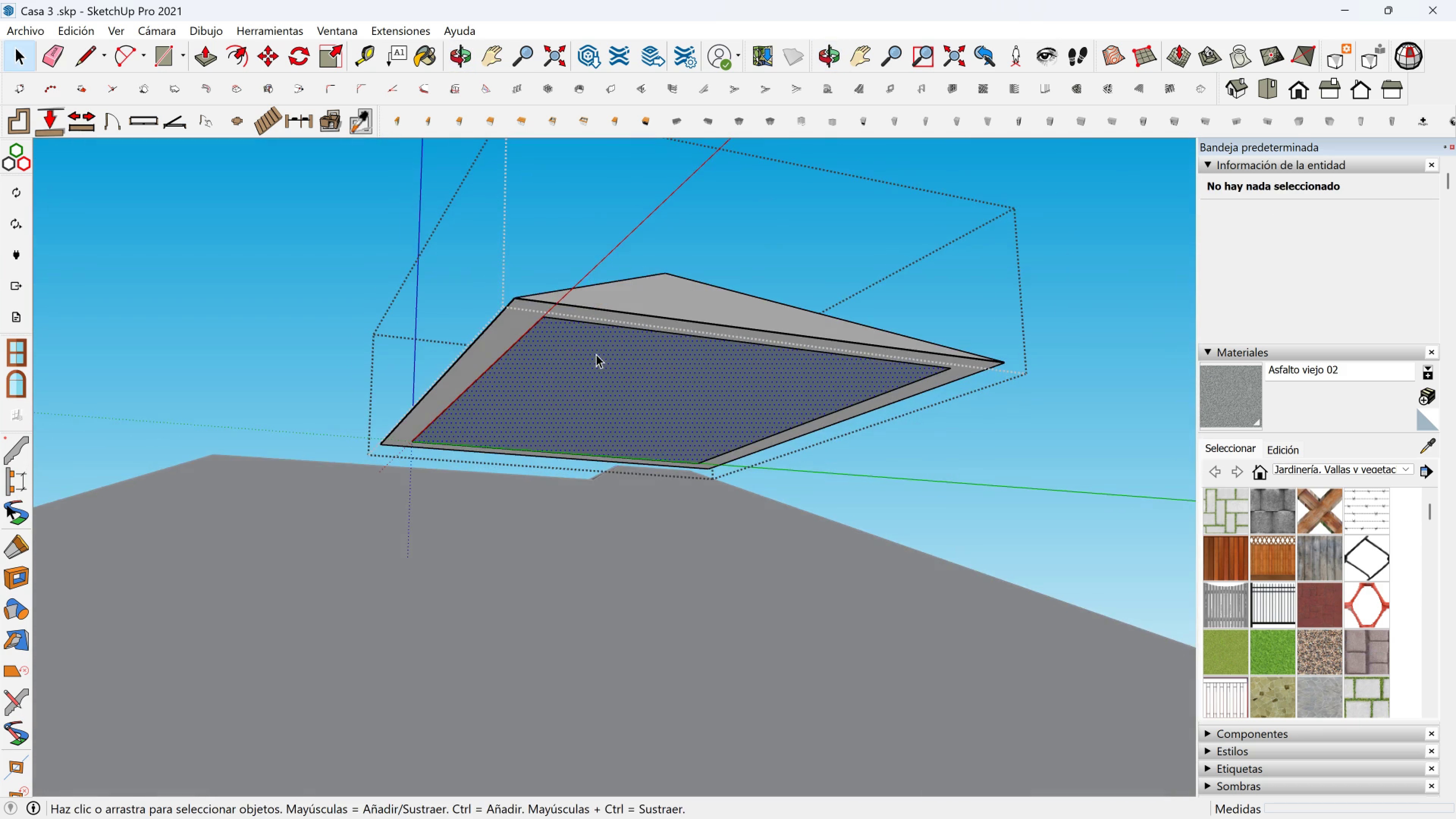 
scroll: coordinate [596, 367], scroll_direction: up, amount: 5.0
 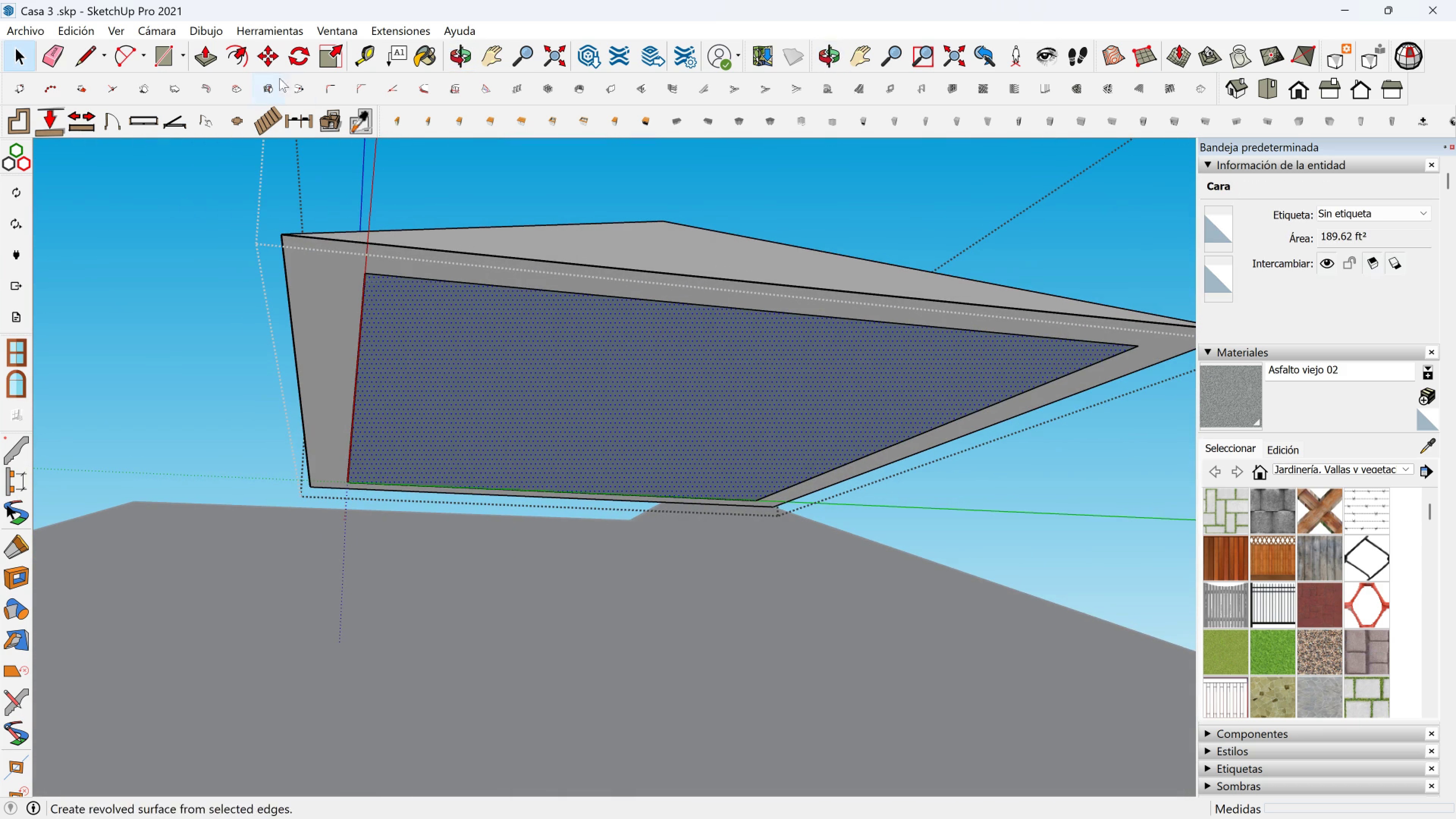 
left_click([211, 52])
 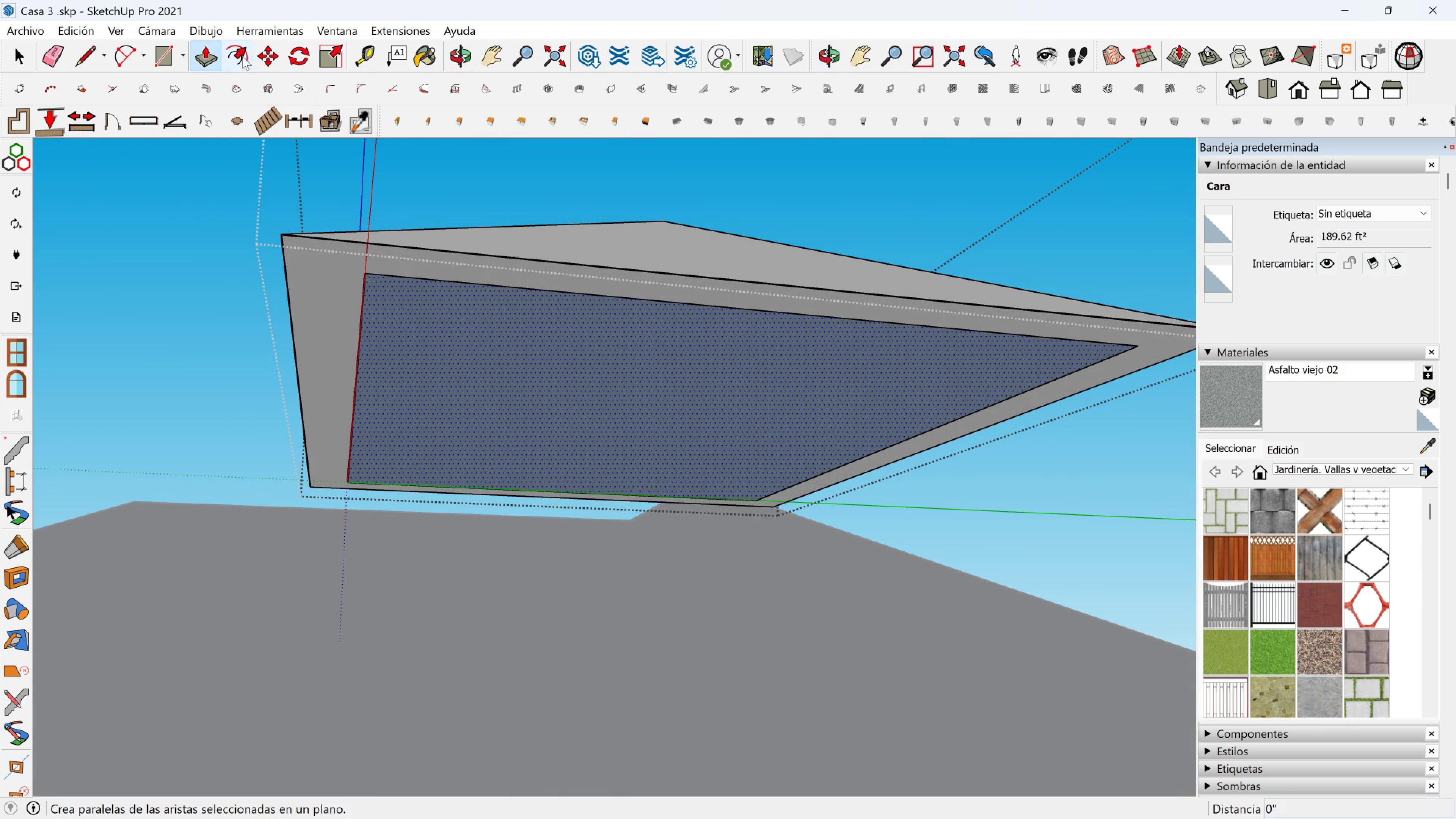 
left_click([241, 55])
 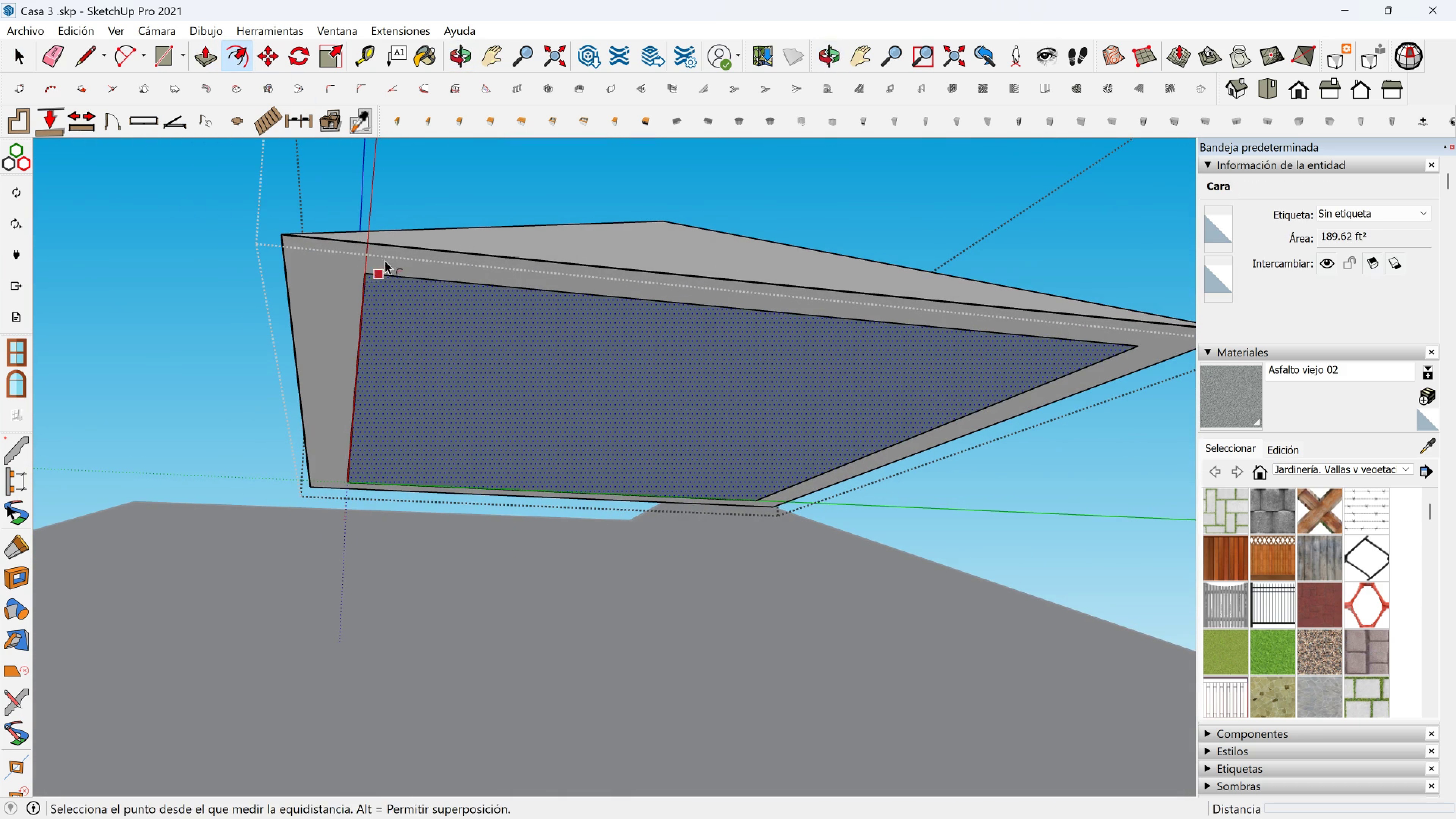 
key(Escape)
 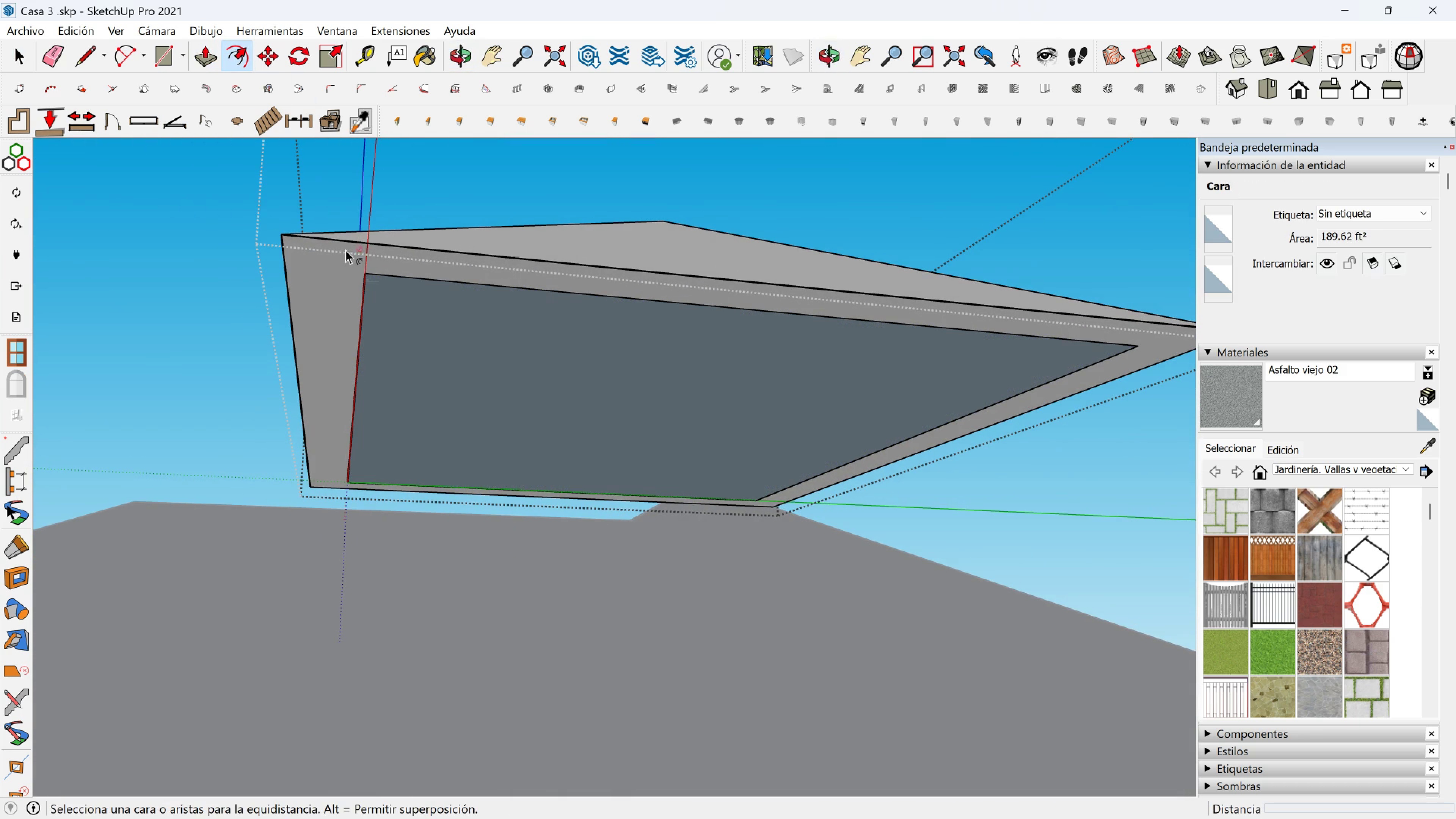 
key(Space)
 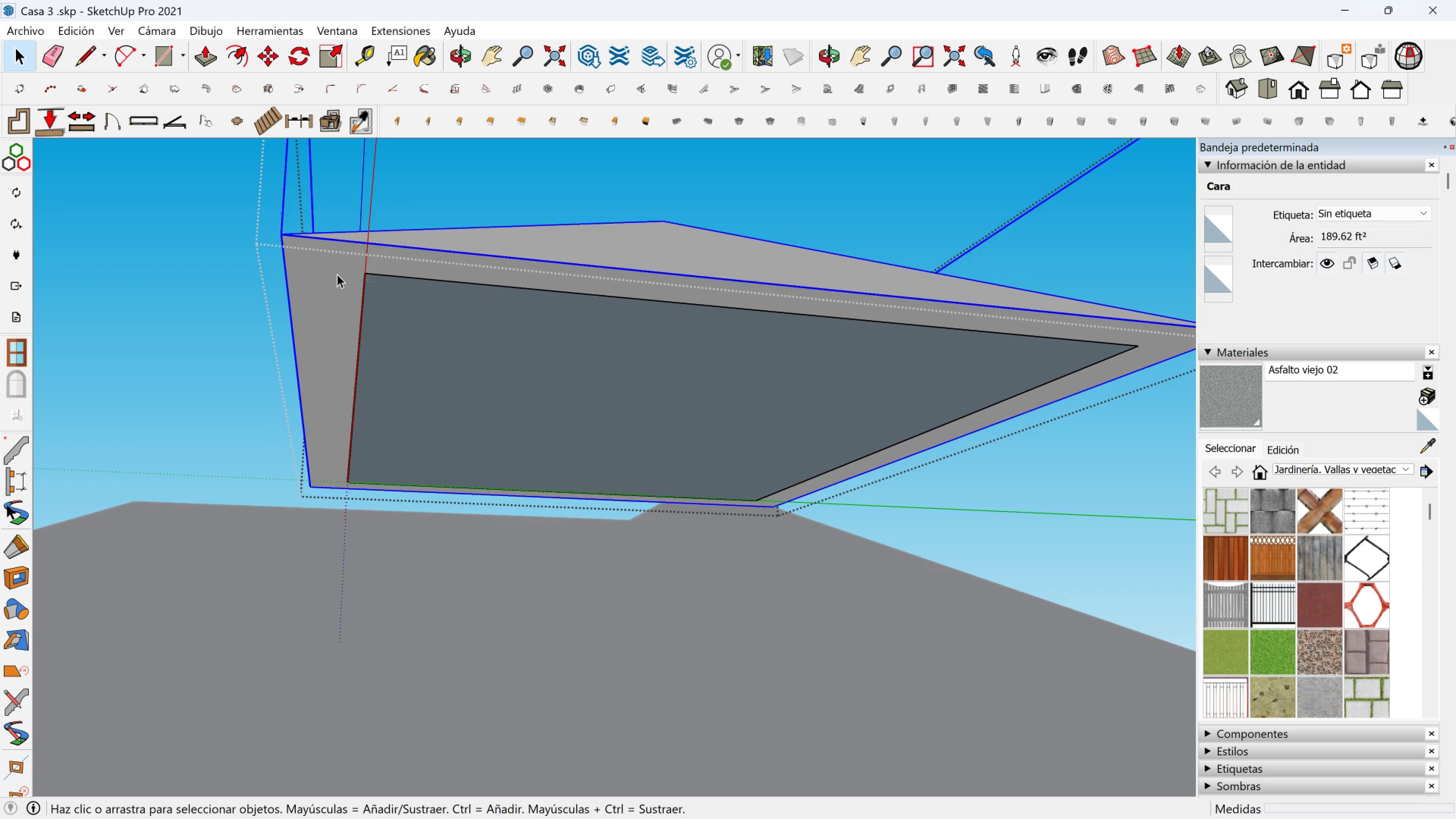 
left_click([337, 273])
 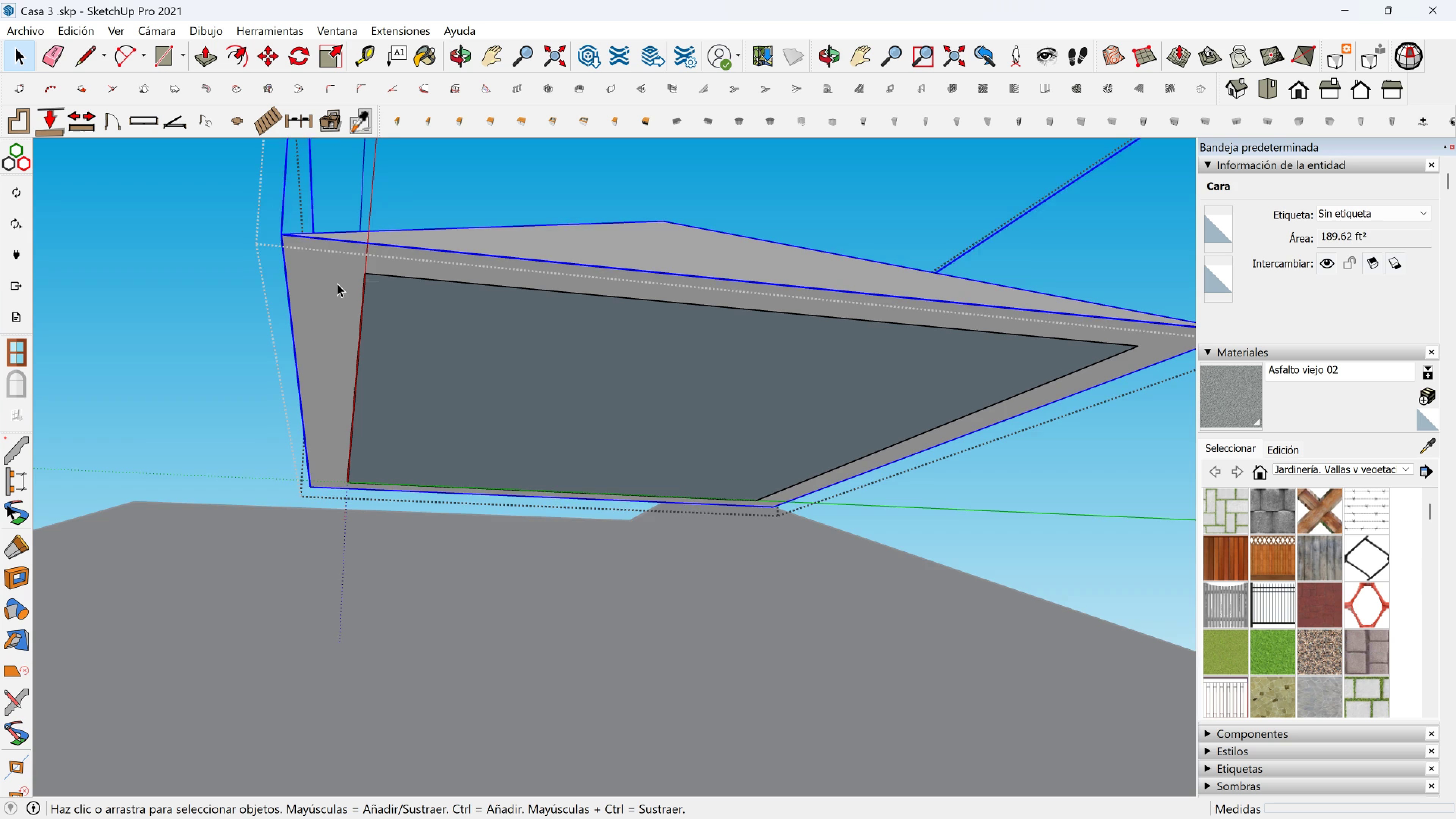 
key(Escape)
 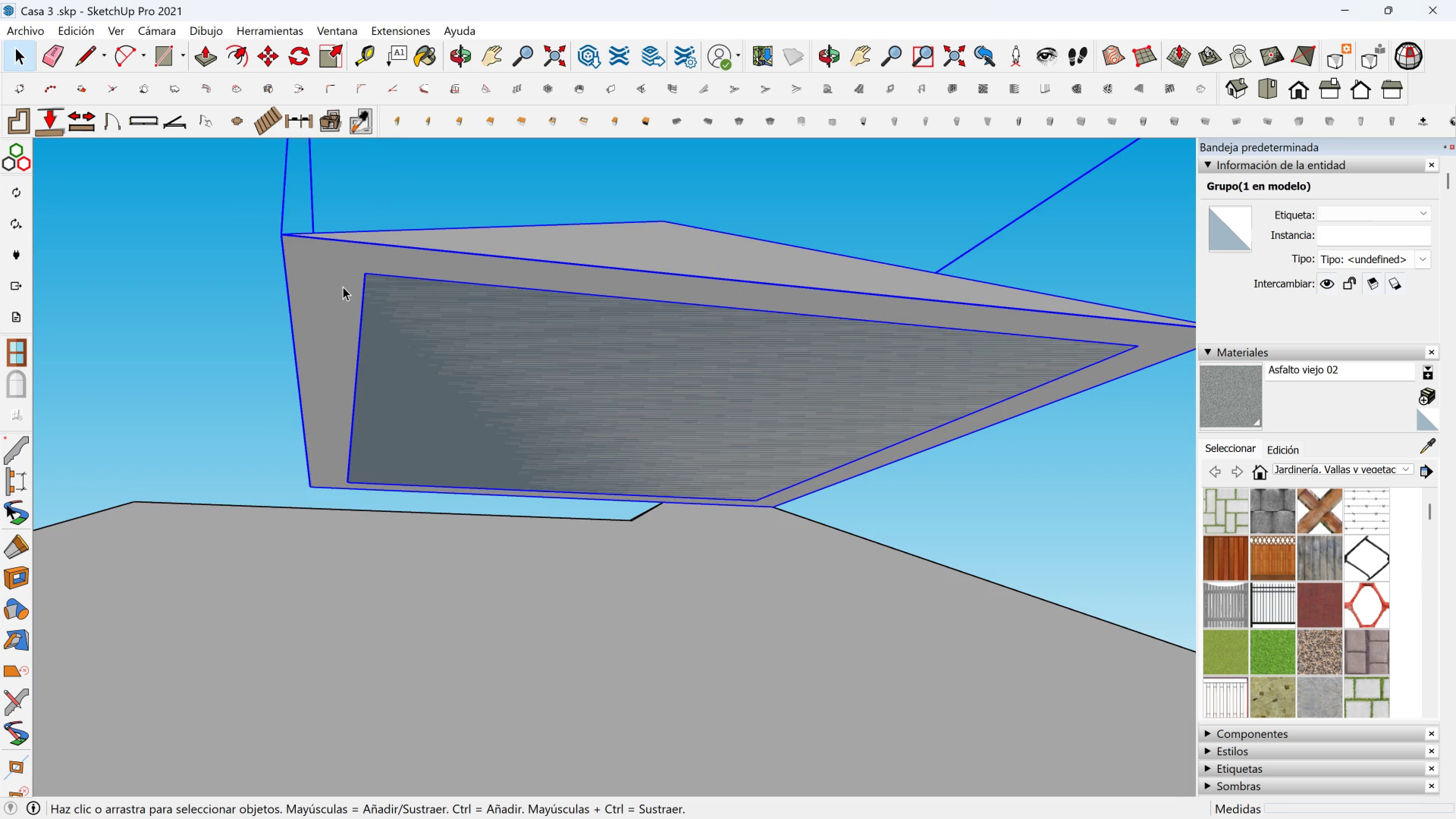 
double_click([343, 287])
 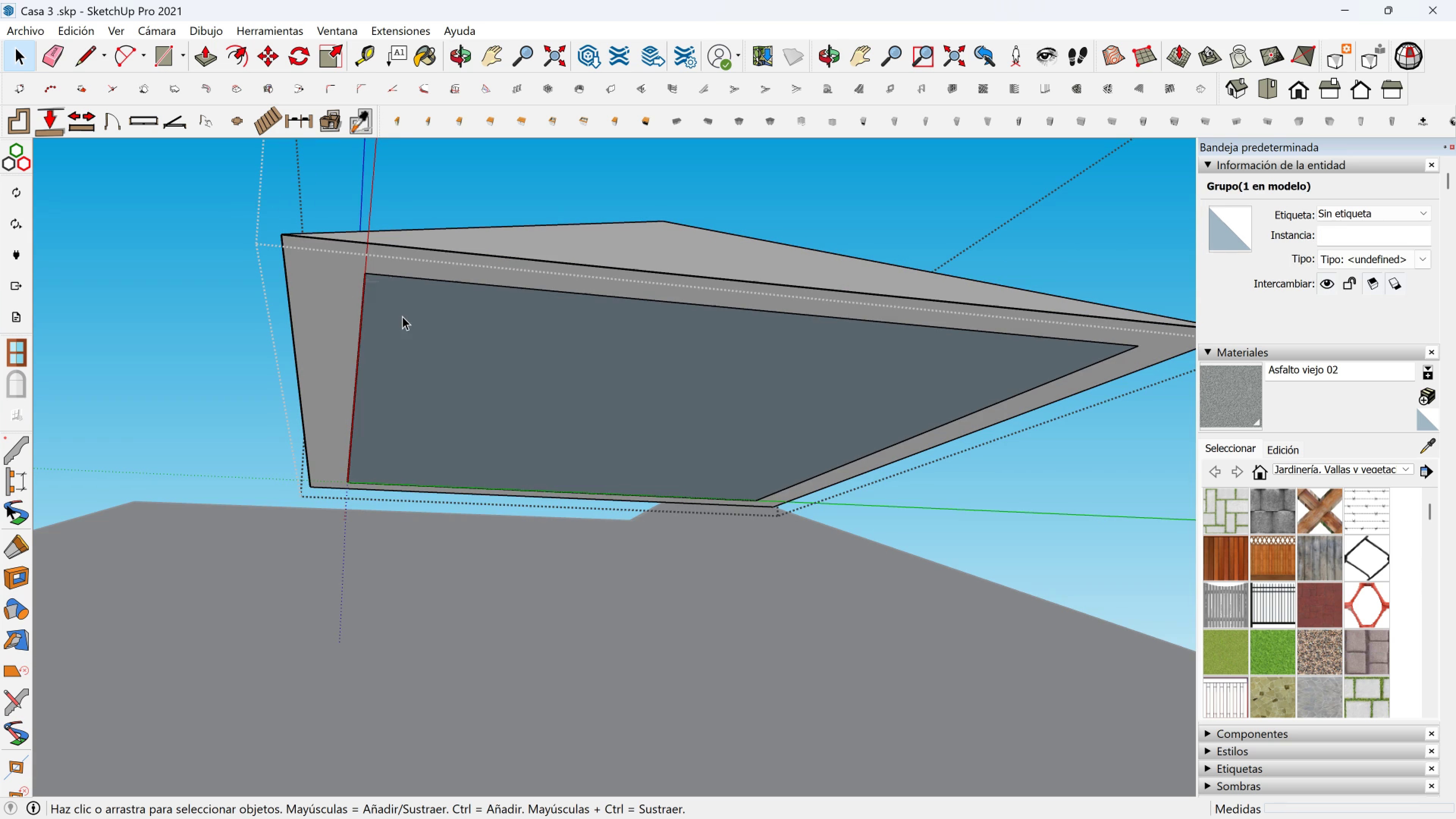 
triple_click([402, 316])
 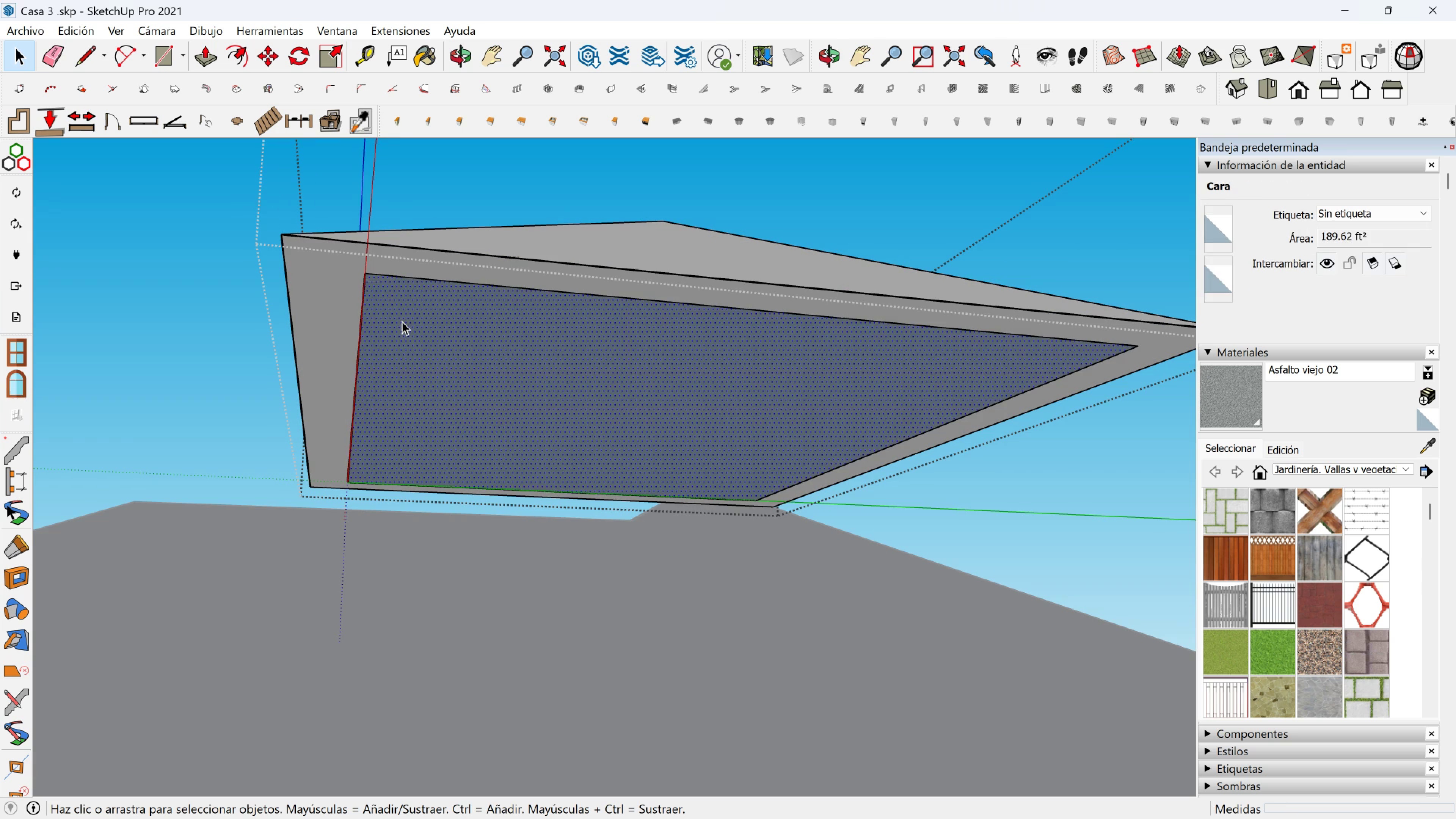 
key(Delete)
 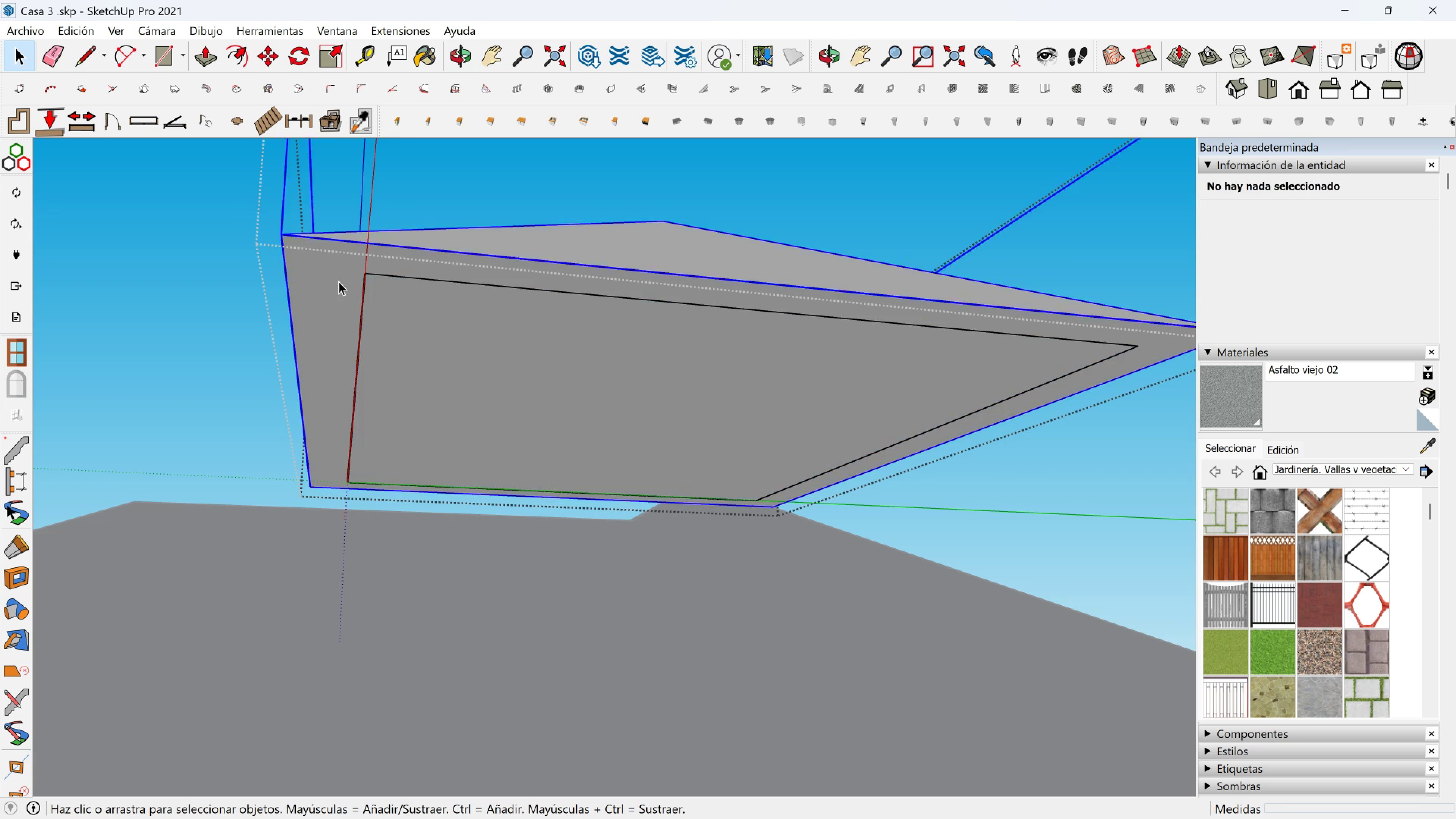 
double_click([339, 281])
 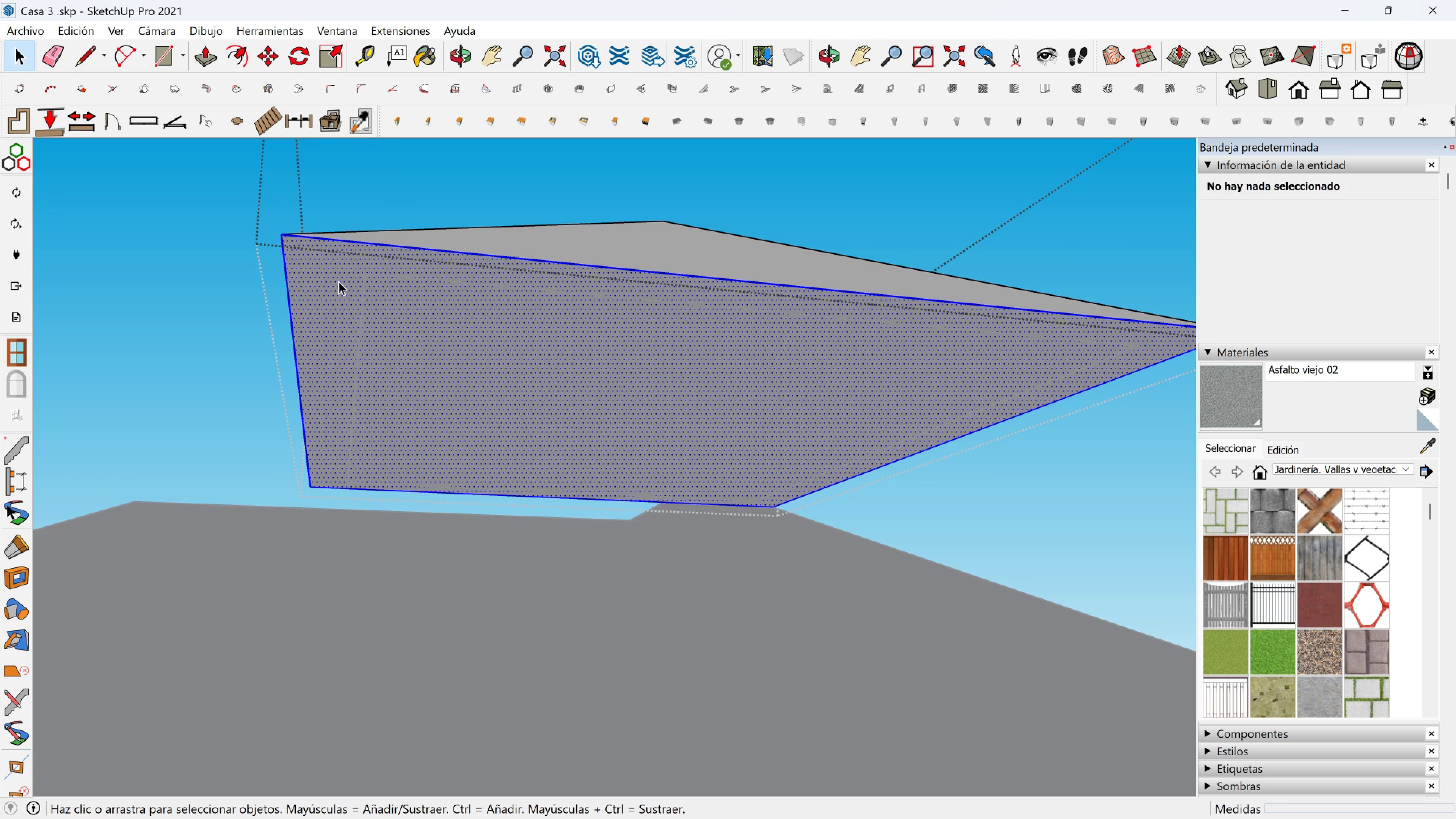 
triple_click([339, 281])
 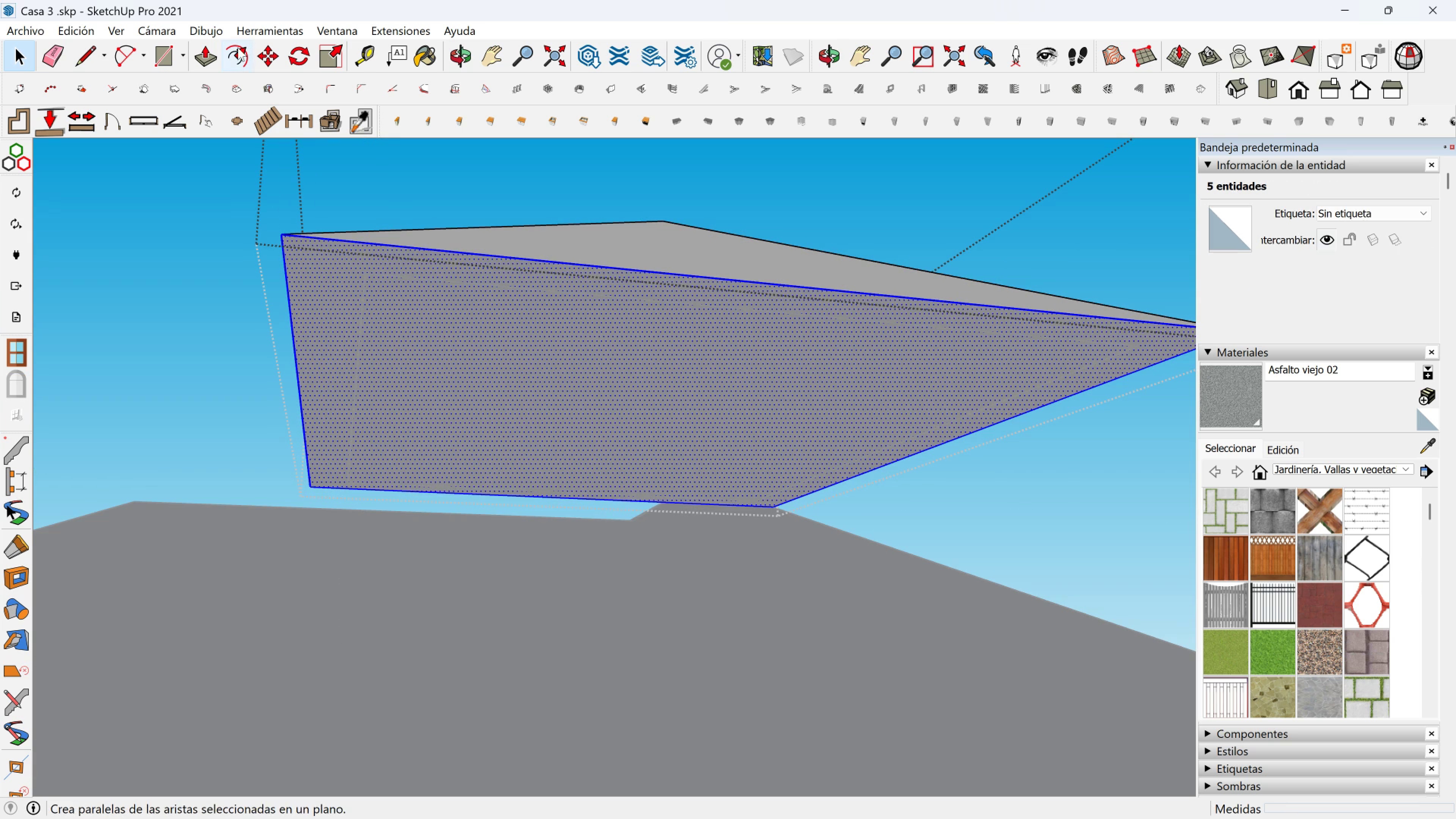 
left_click([238, 49])
 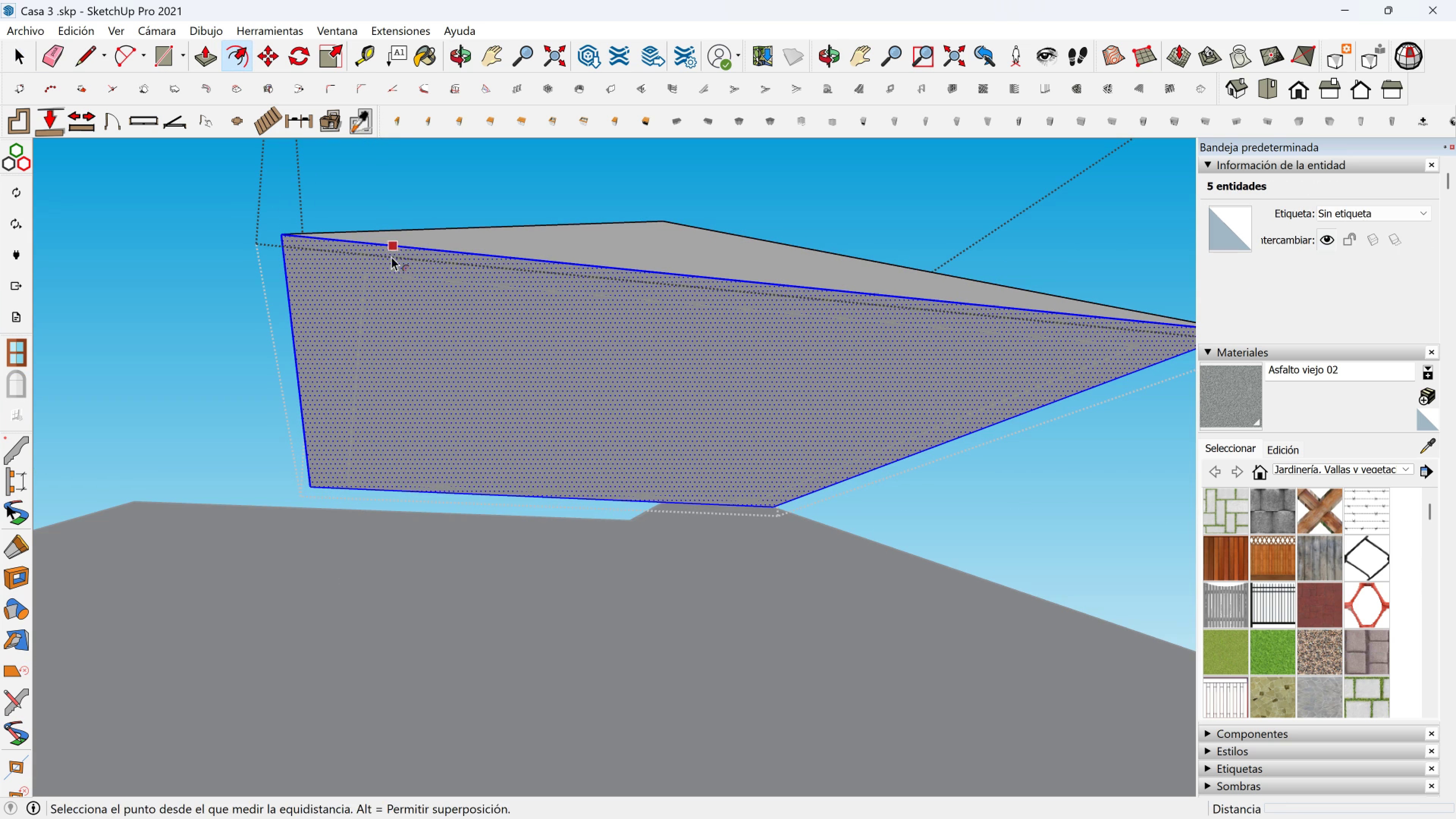 
left_click([391, 257])
 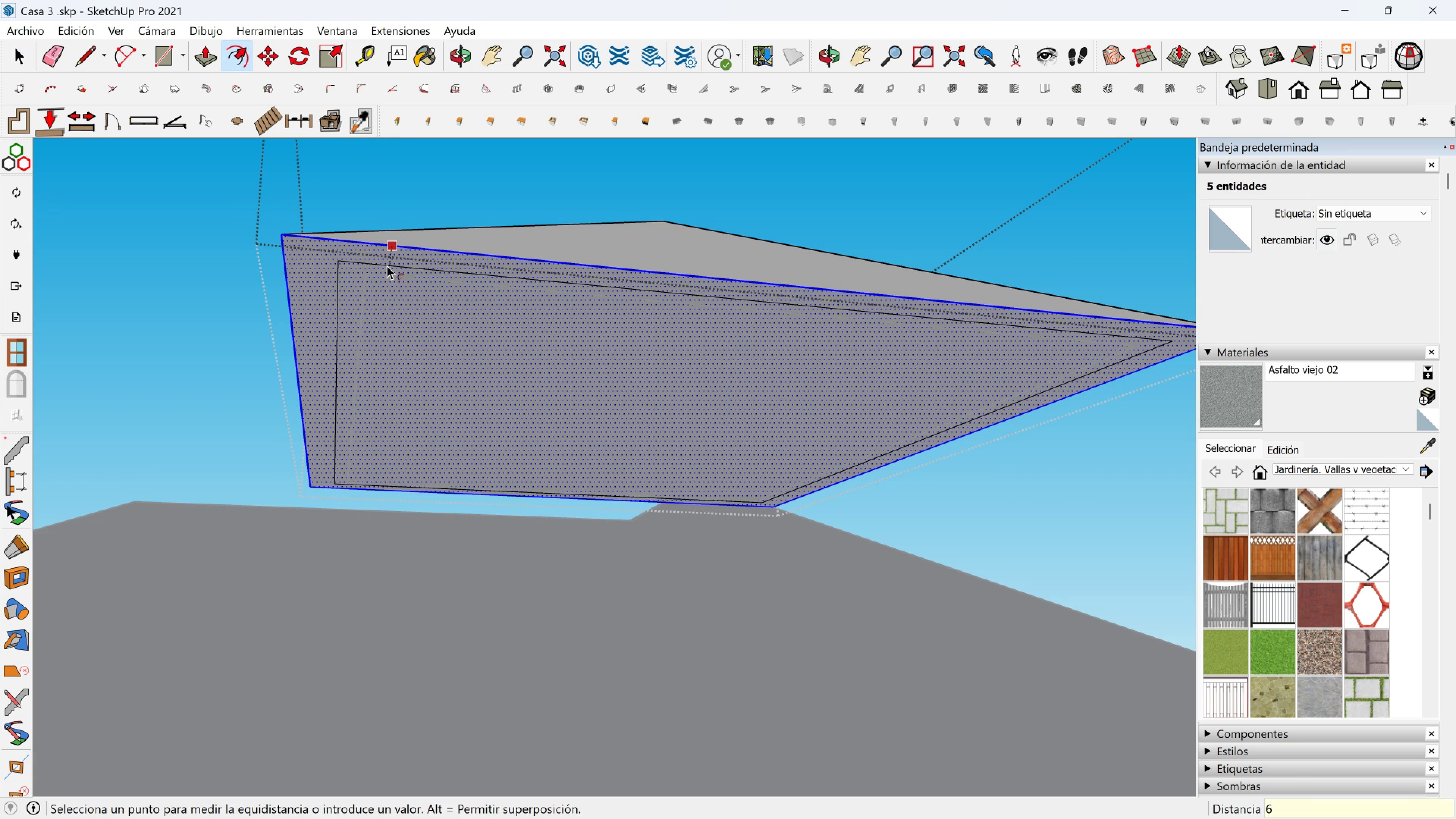 
key(6)
 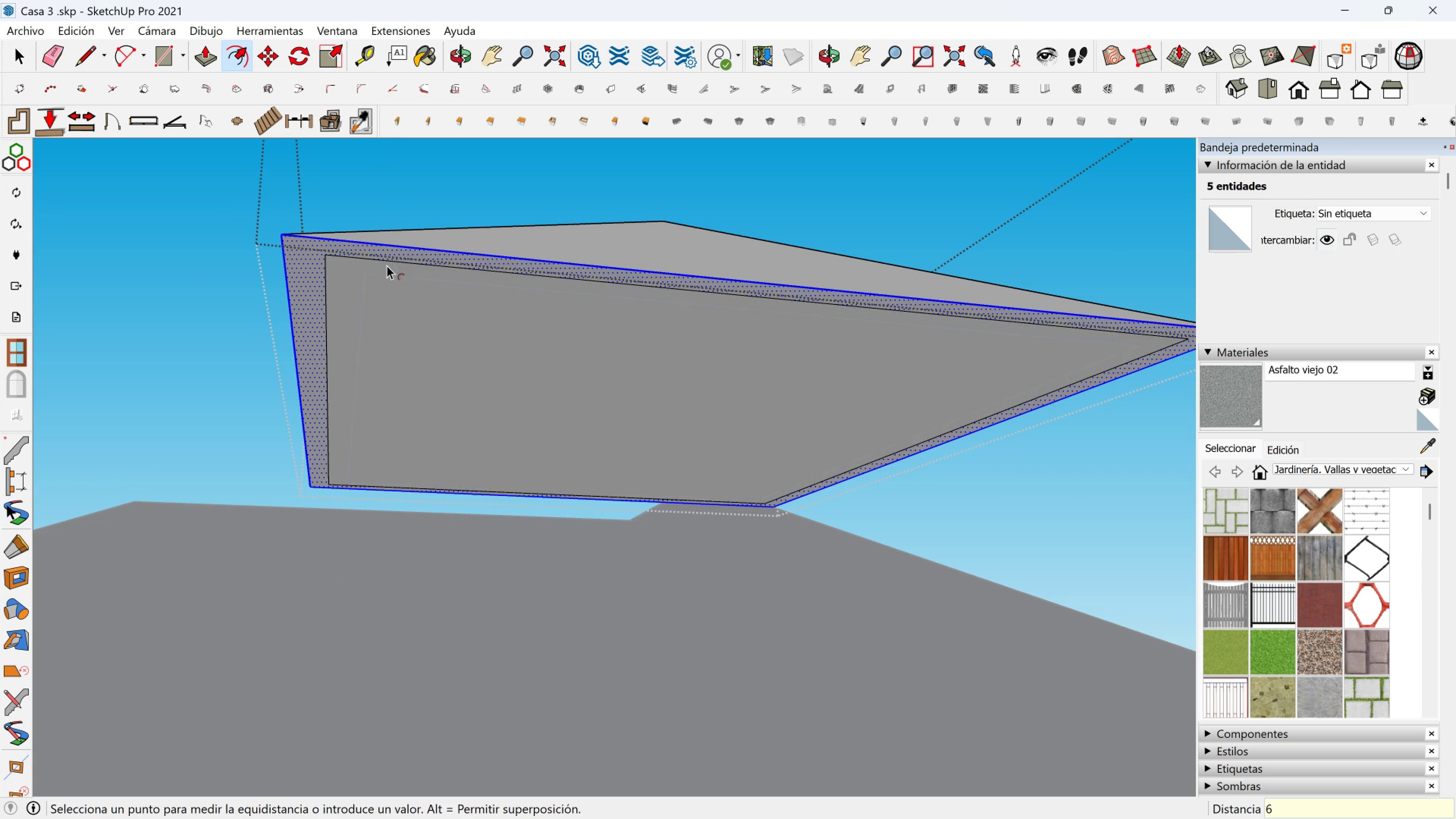 
key(Enter)
 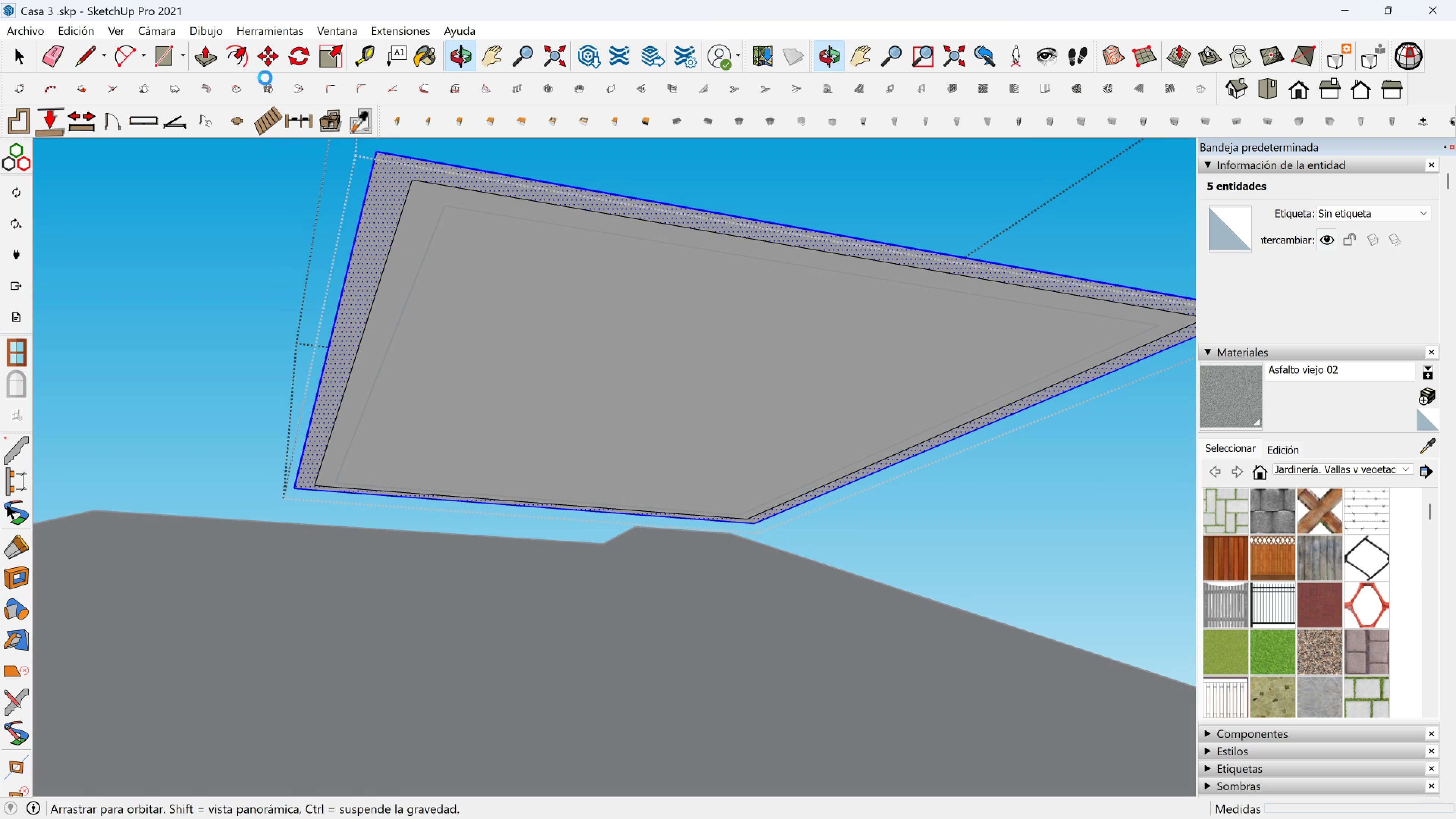 
left_click([212, 56])
 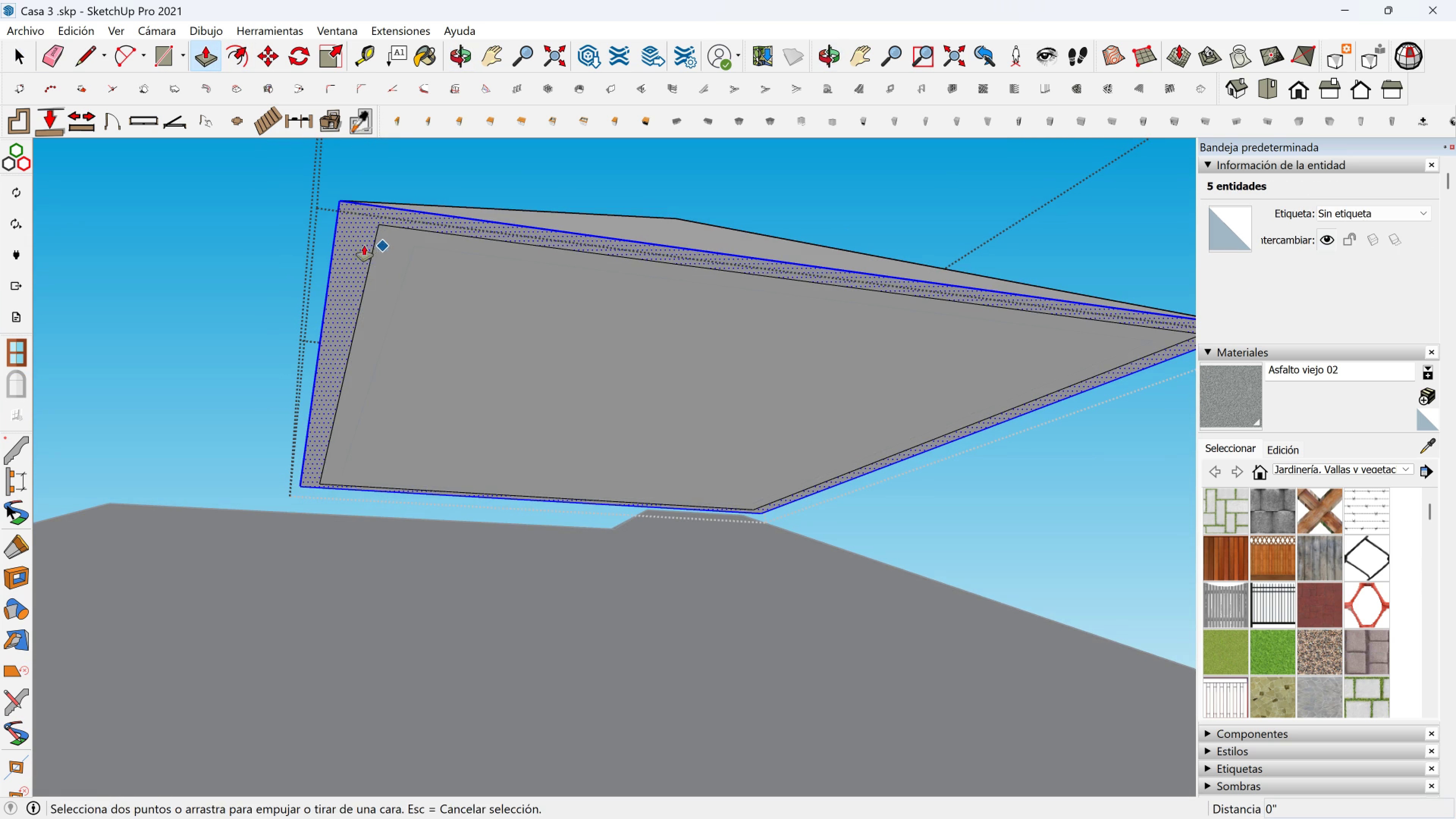 
left_click([355, 246])
 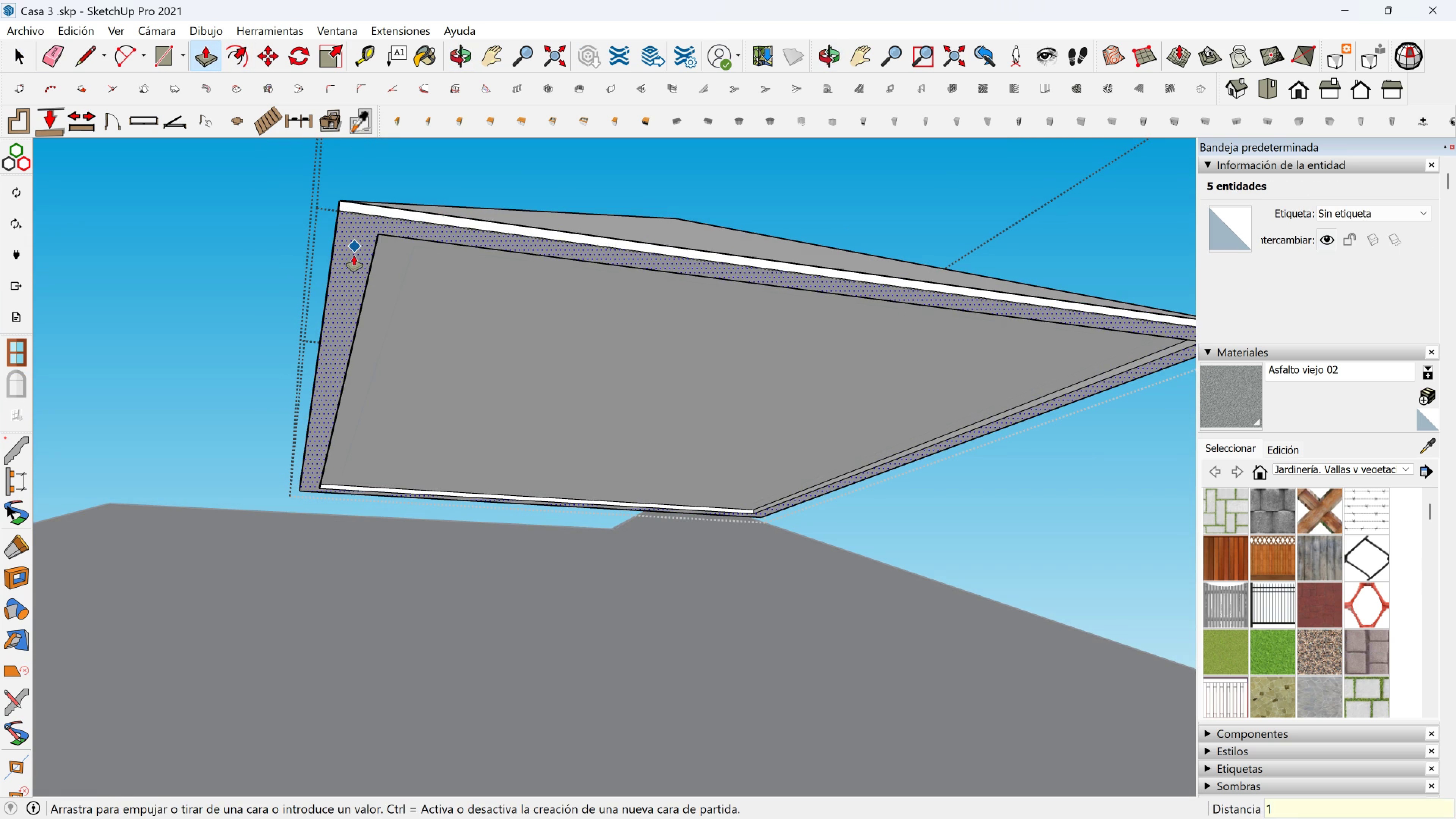 
key(1)
 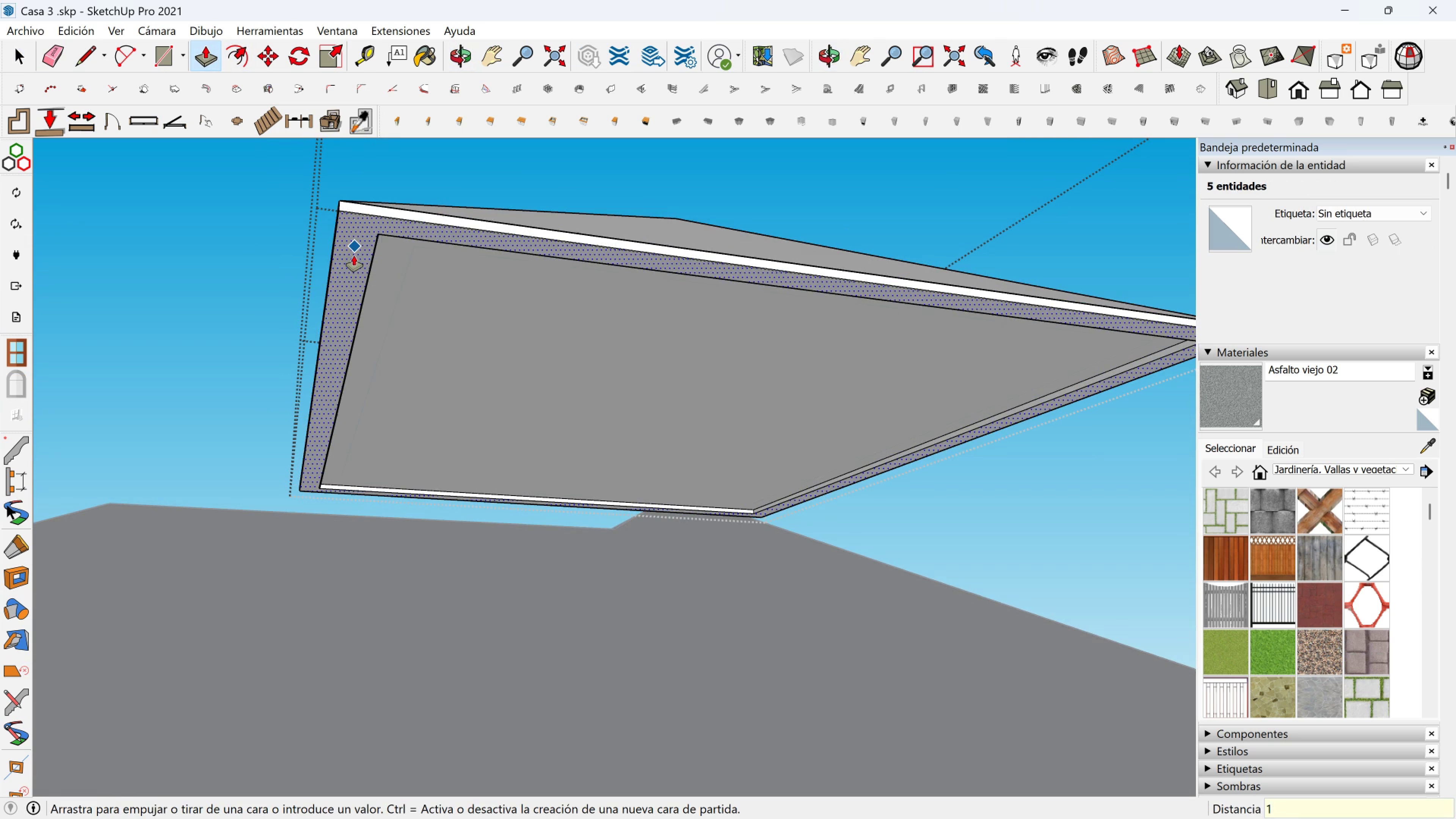 
key(Space)
 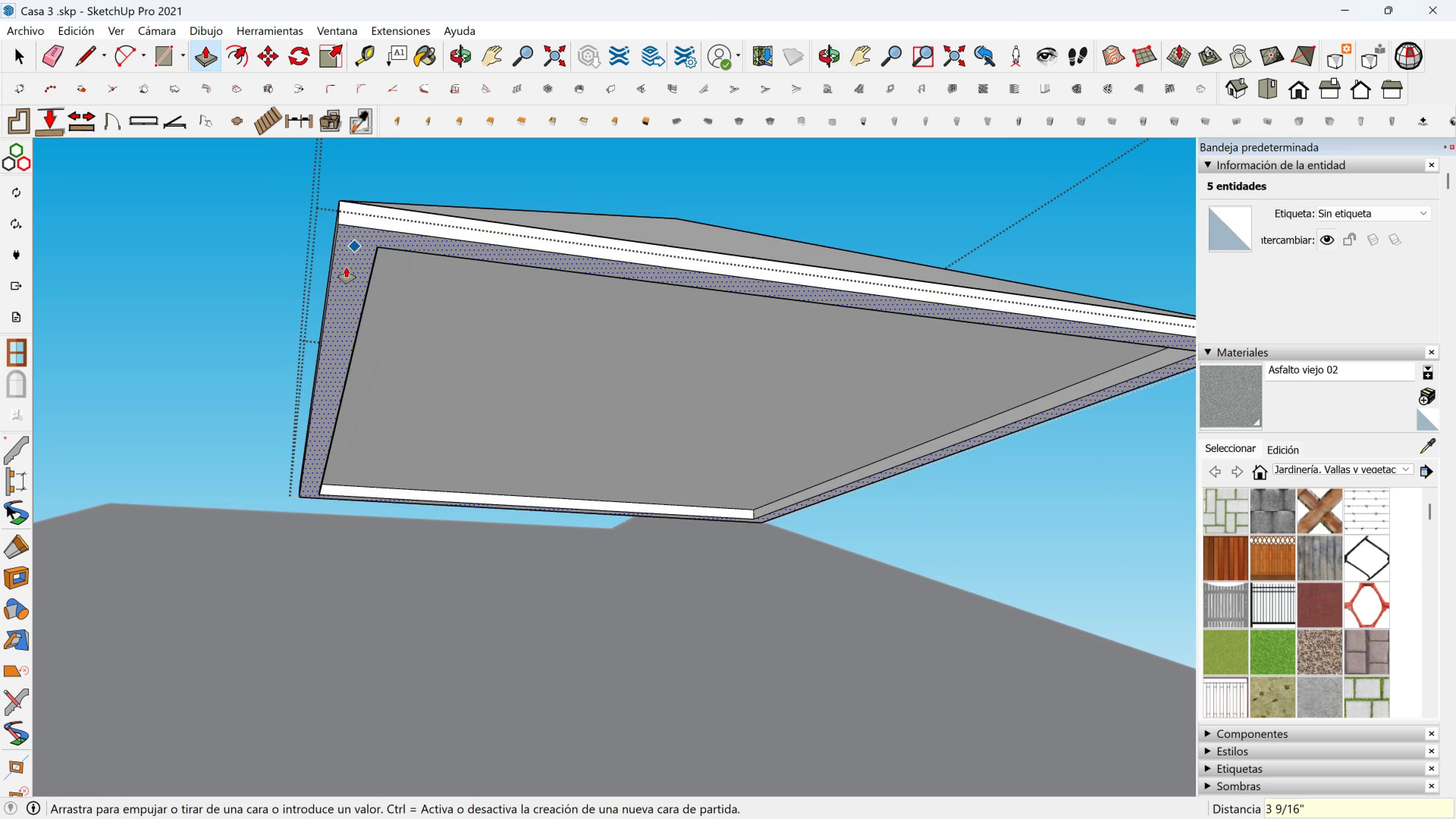 
key(1)
 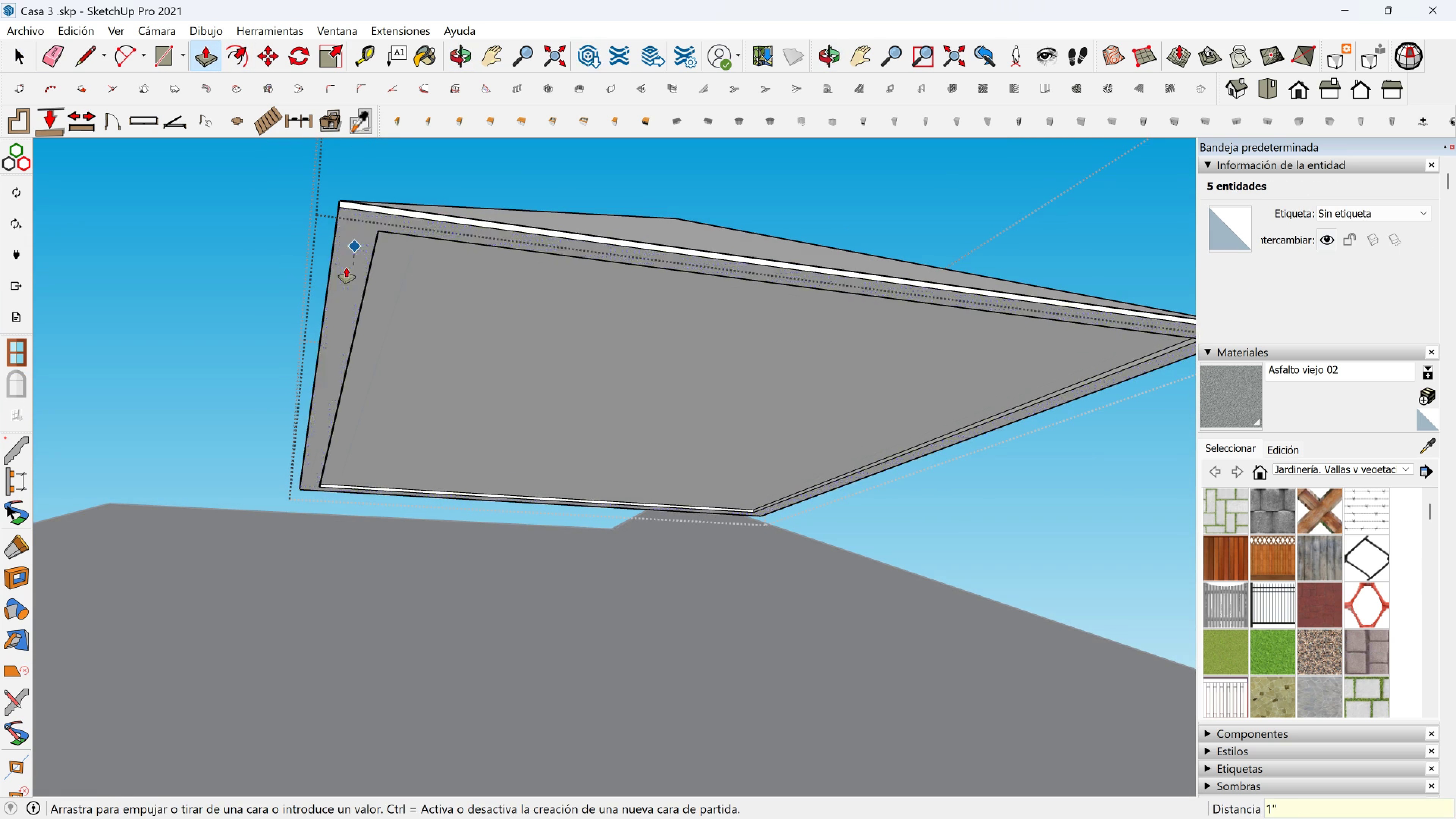 
key(Enter)
 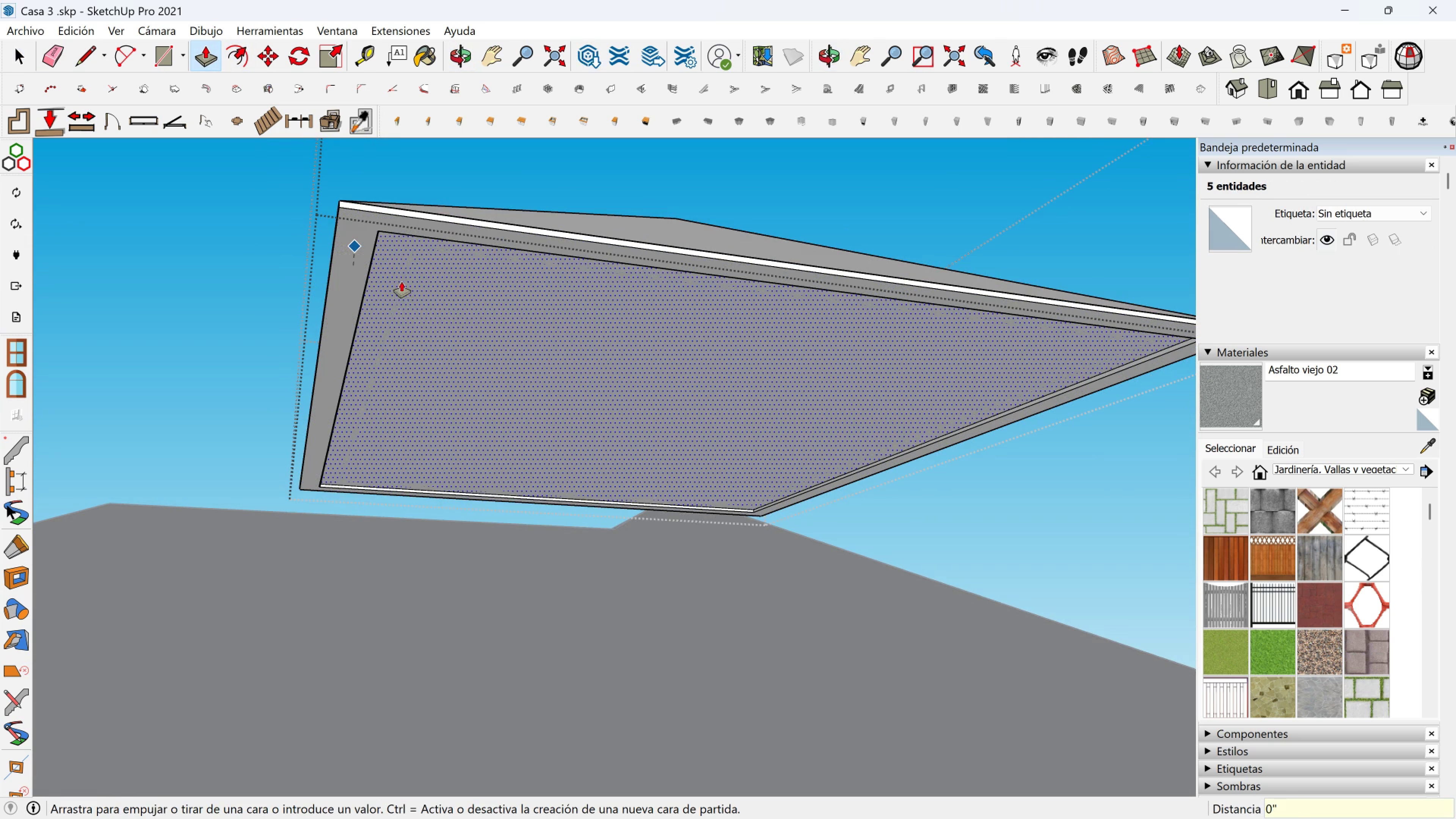 
left_click([402, 282])
 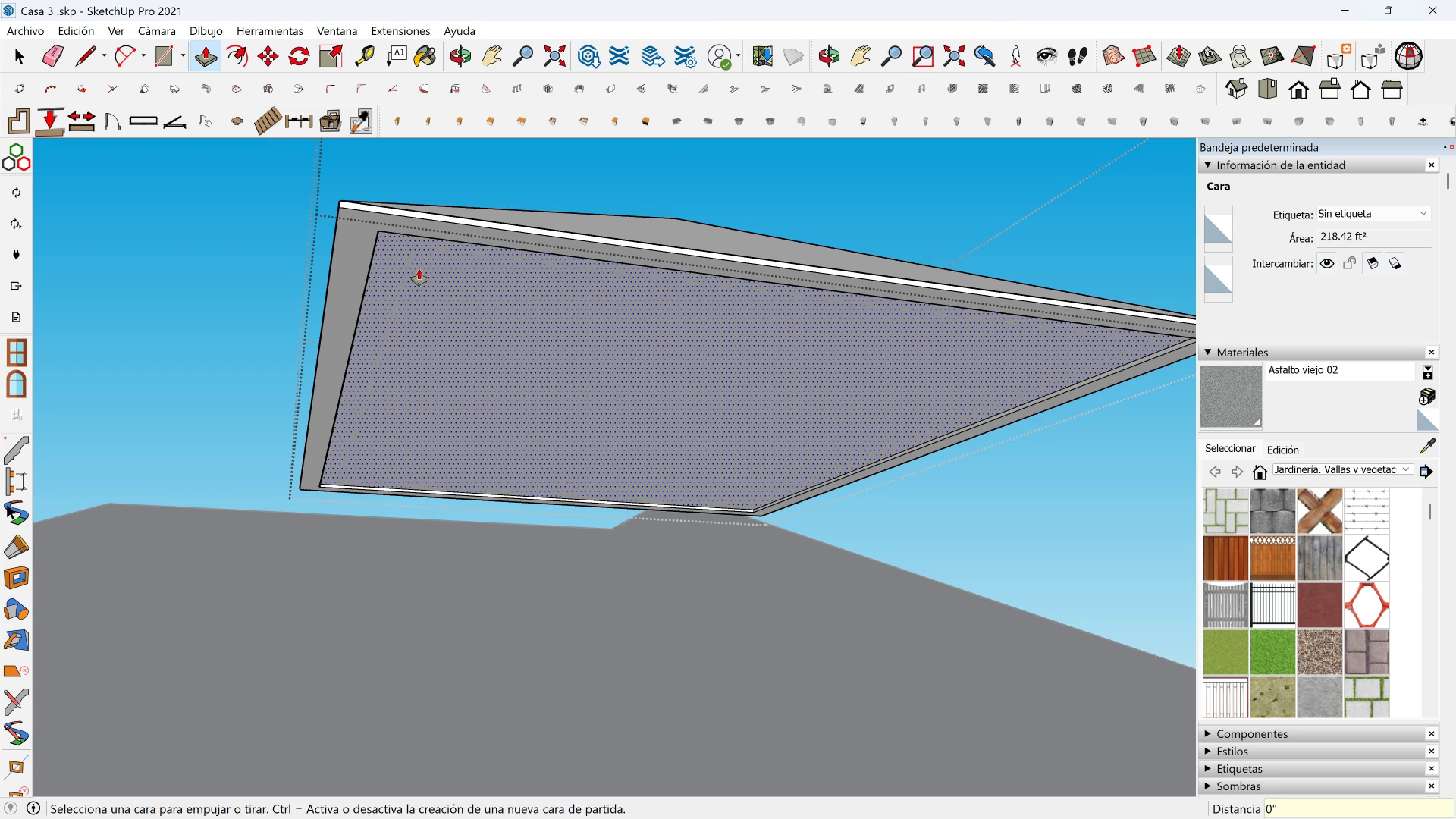 
double_click([405, 255])
 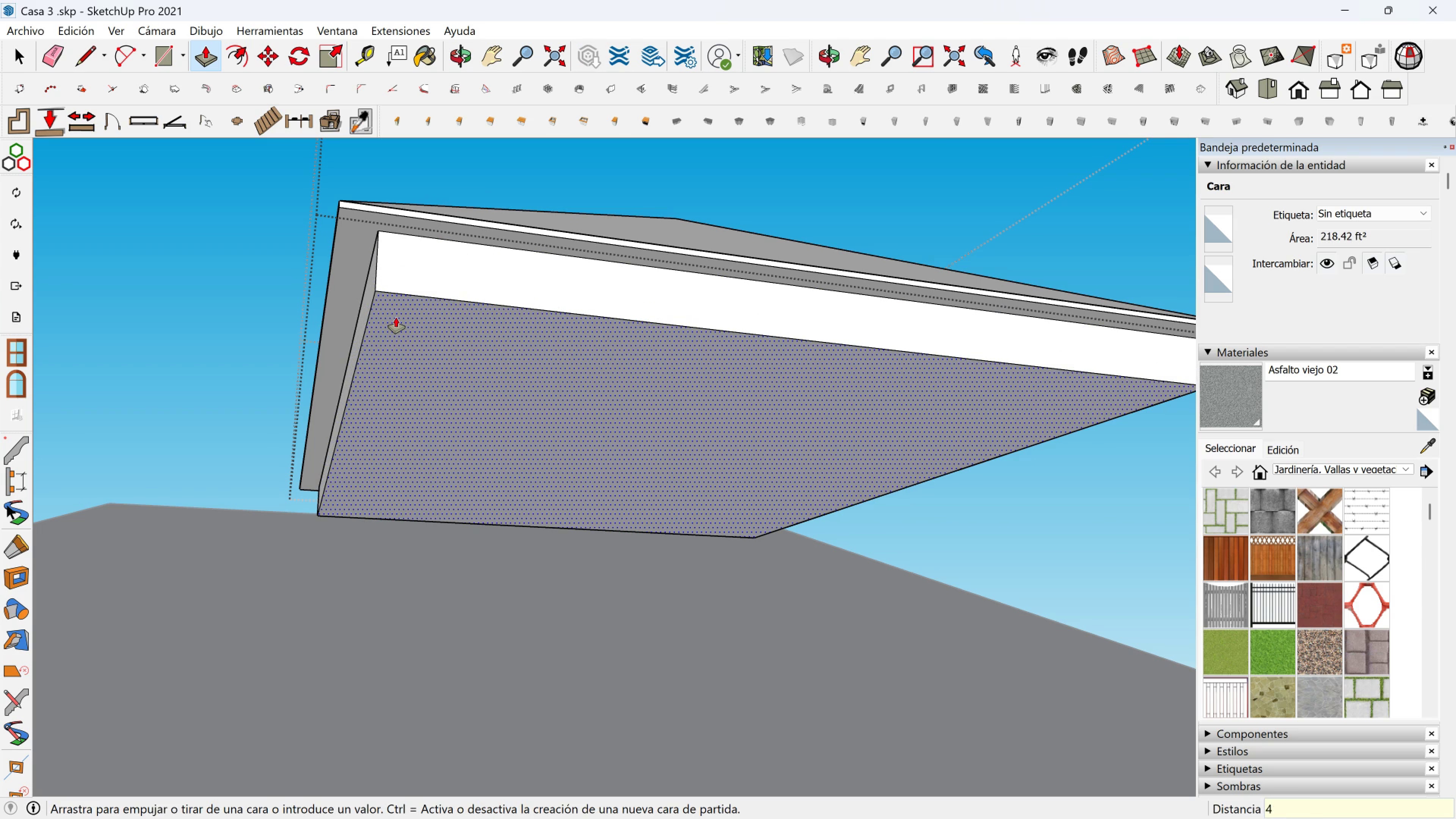 
key(4)
 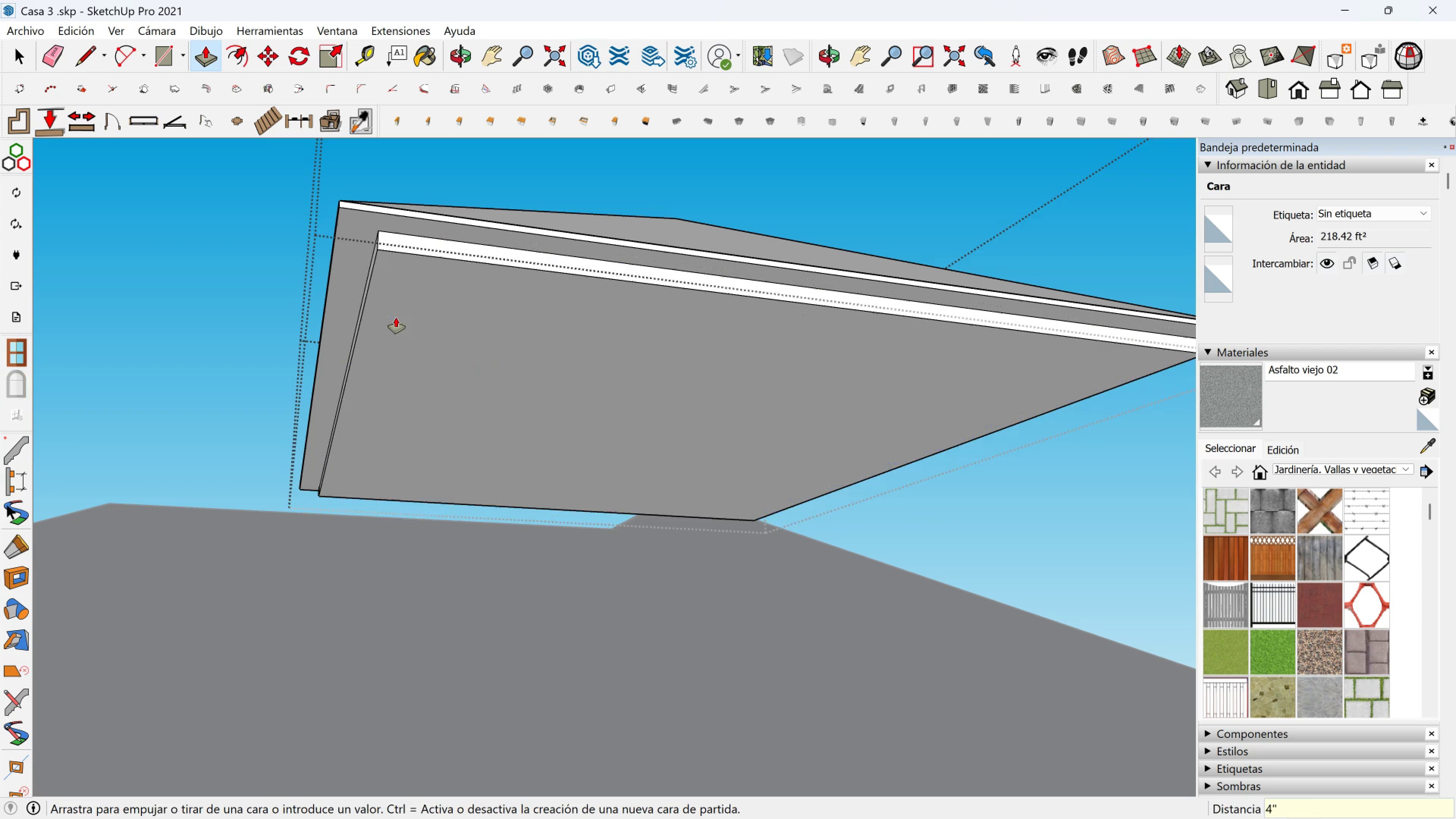 
key(Enter)
 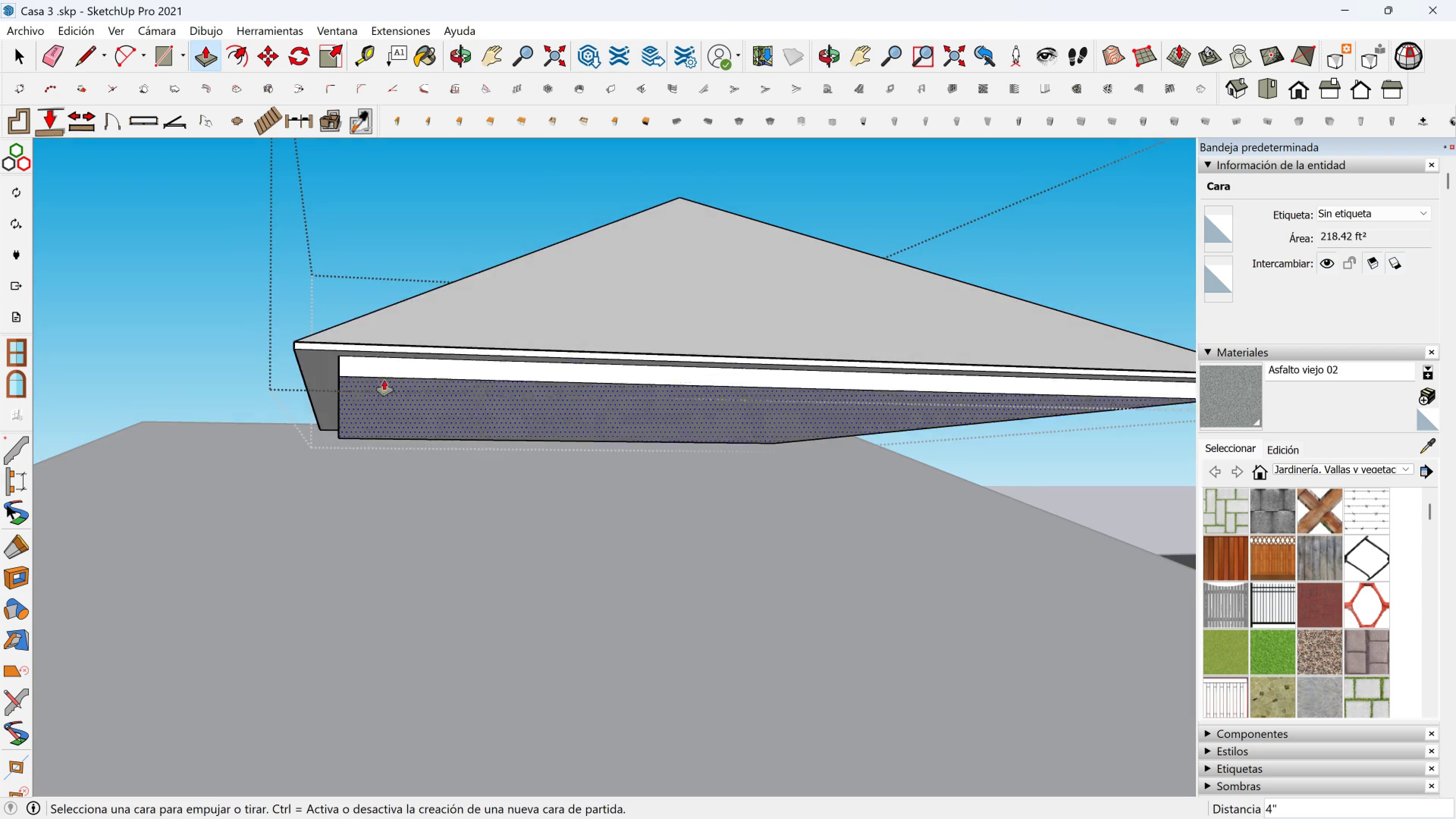 
scroll: coordinate [451, 391], scroll_direction: down, amount: 3.0
 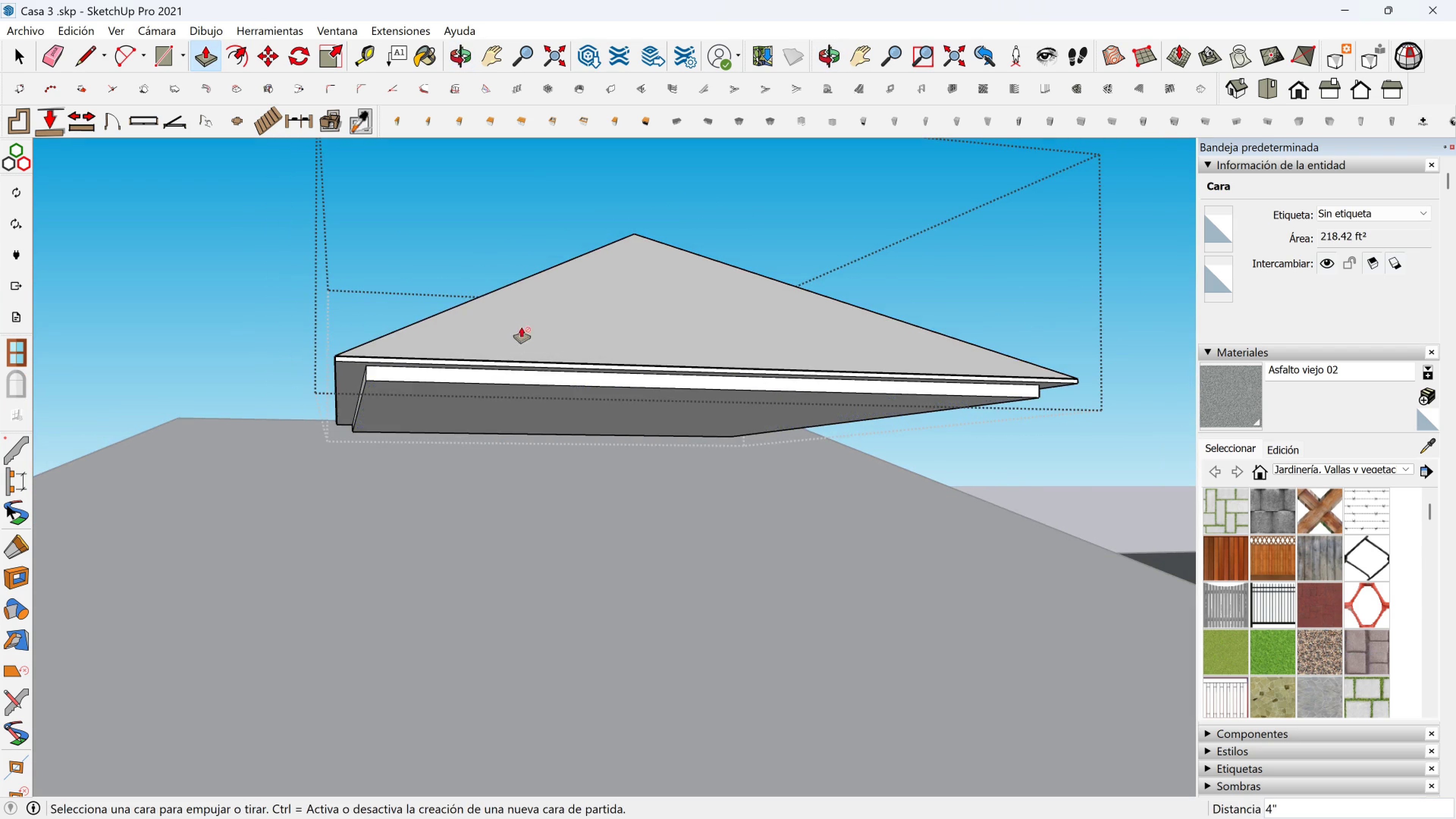 
key(Space)
 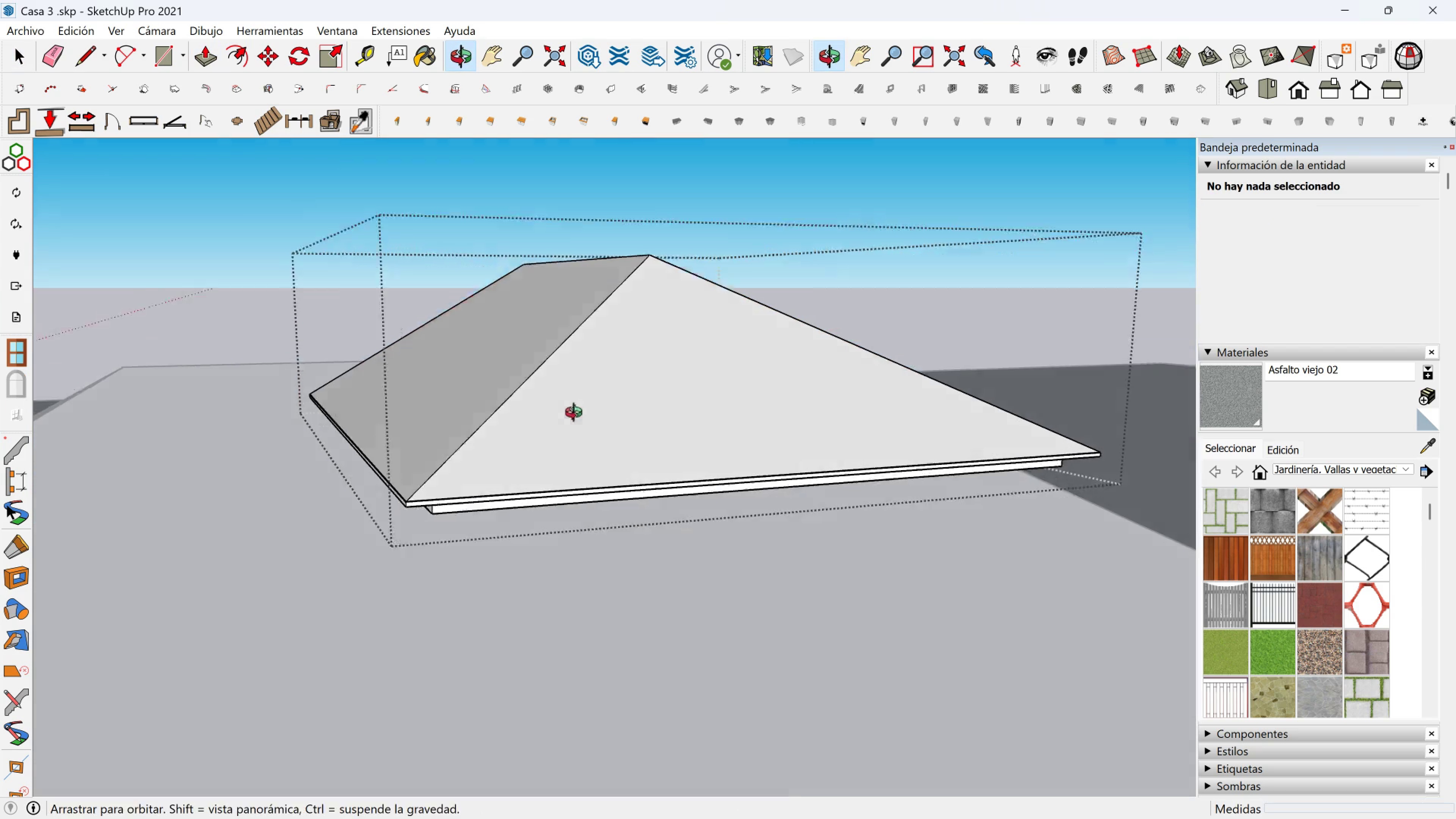 
key(Escape)
 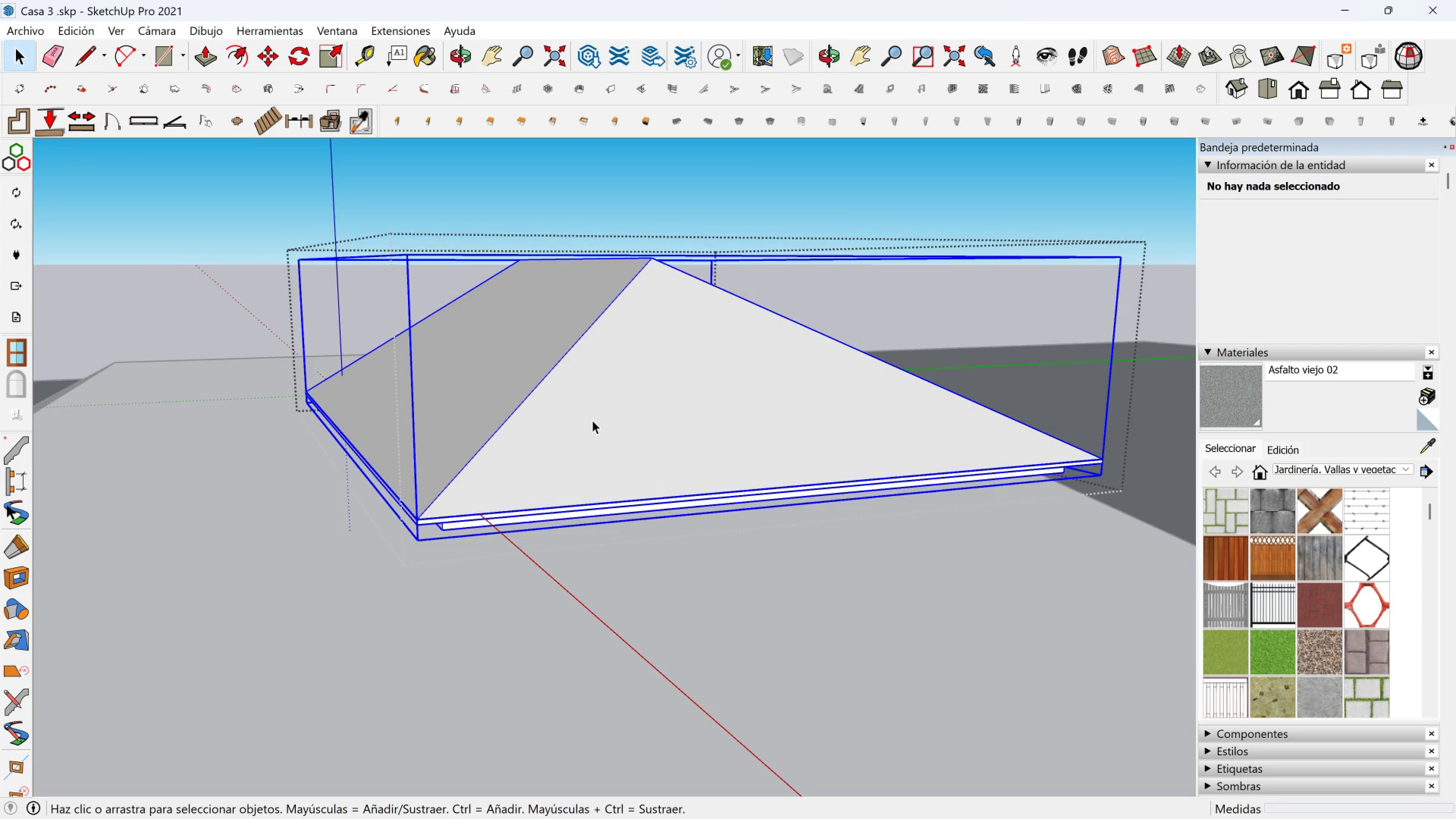 
key(Escape)
 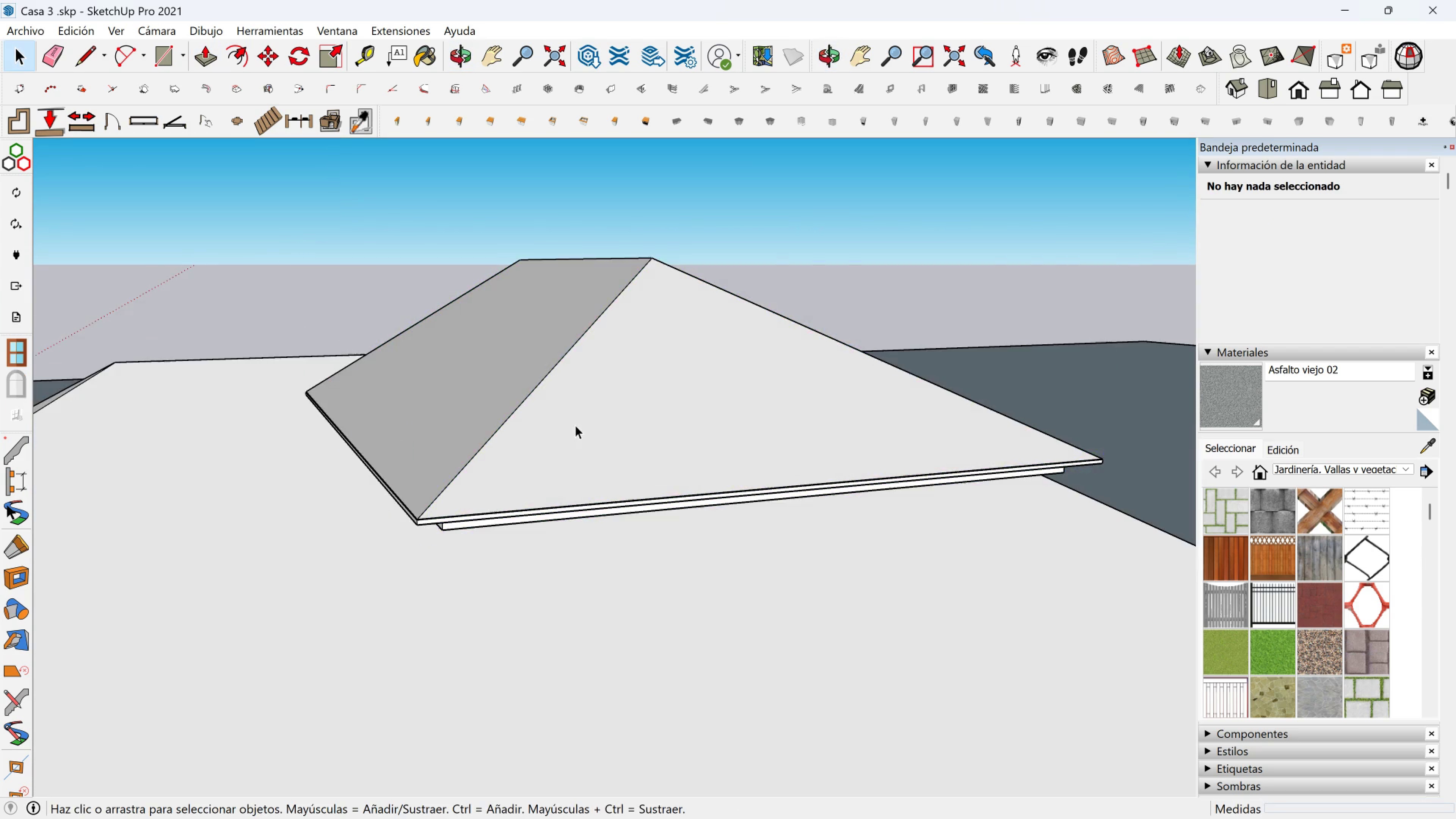 
left_click([575, 425])
 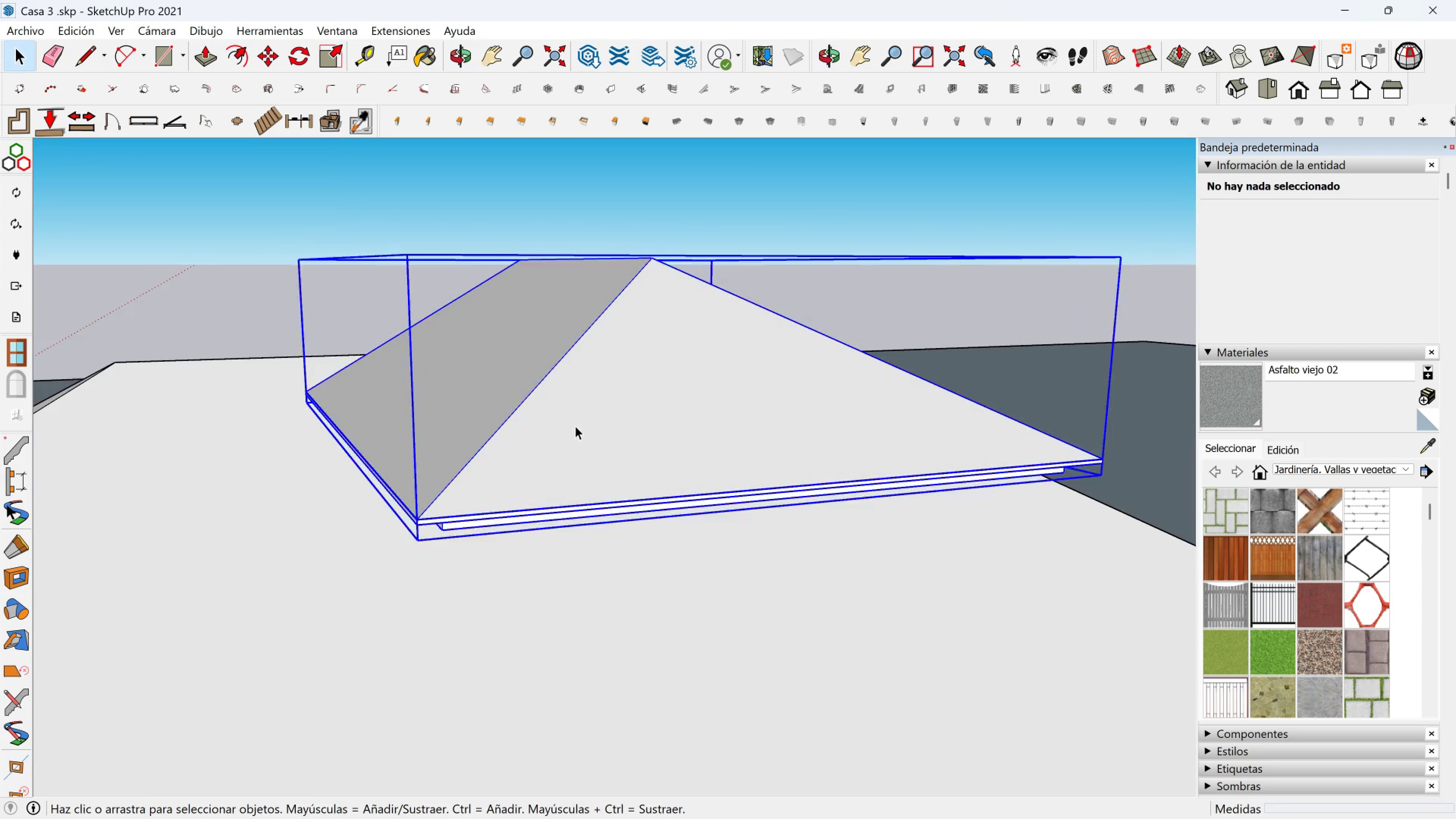 
scroll: coordinate [576, 459], scroll_direction: down, amount: 4.0
 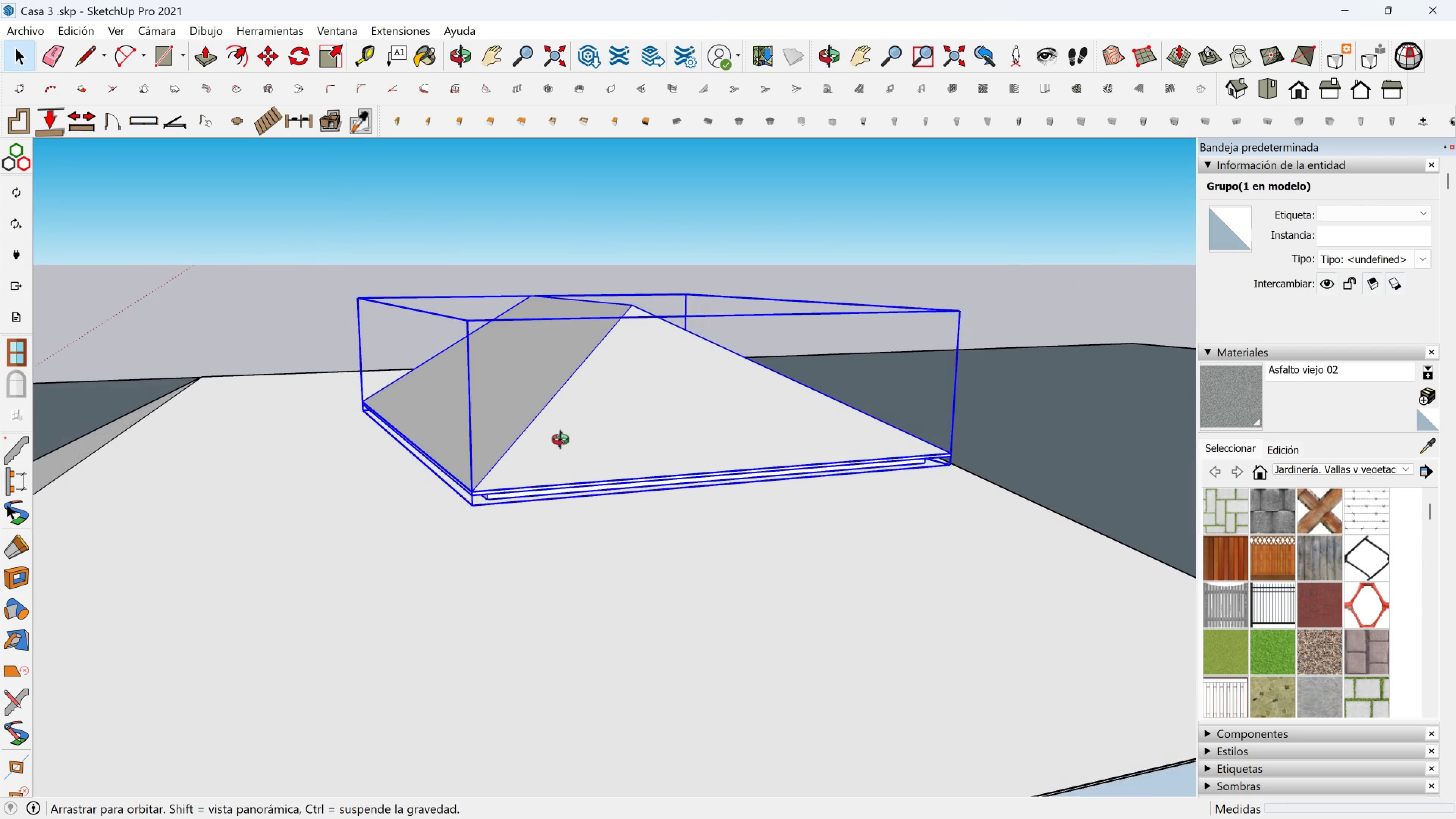 
key(Shift+ShiftLeft)
 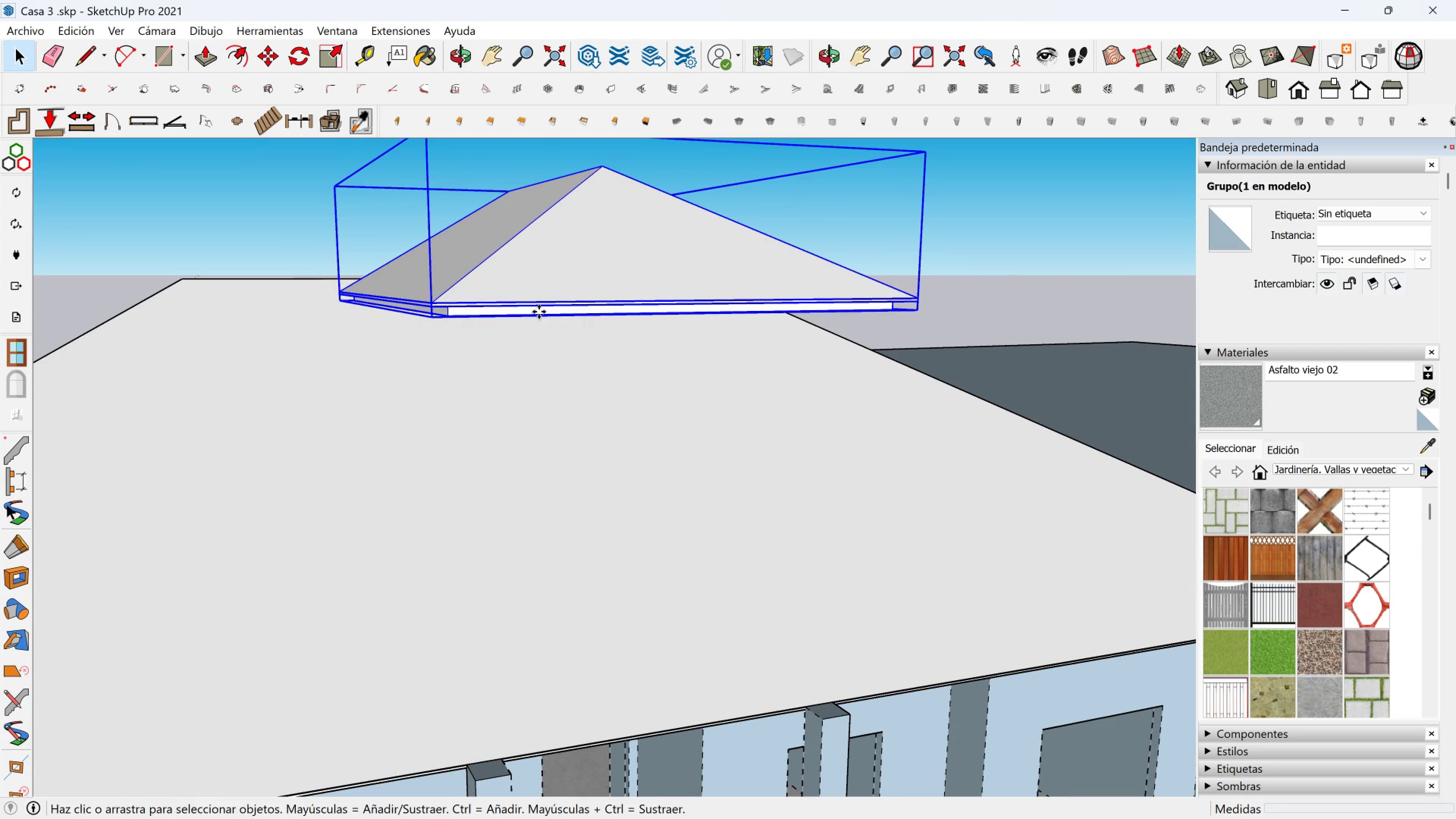 
key(M)
 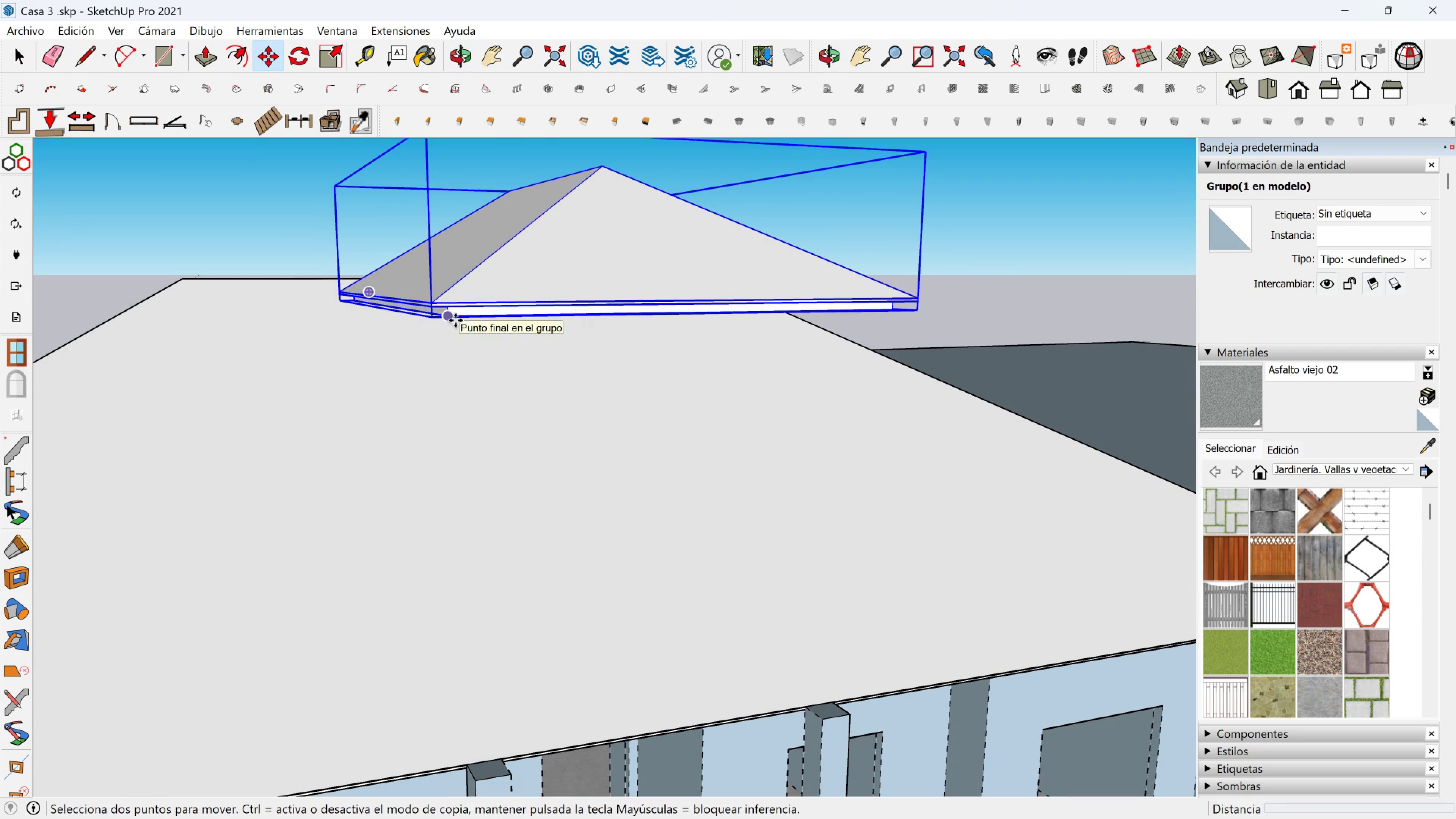 
left_click([455, 320])